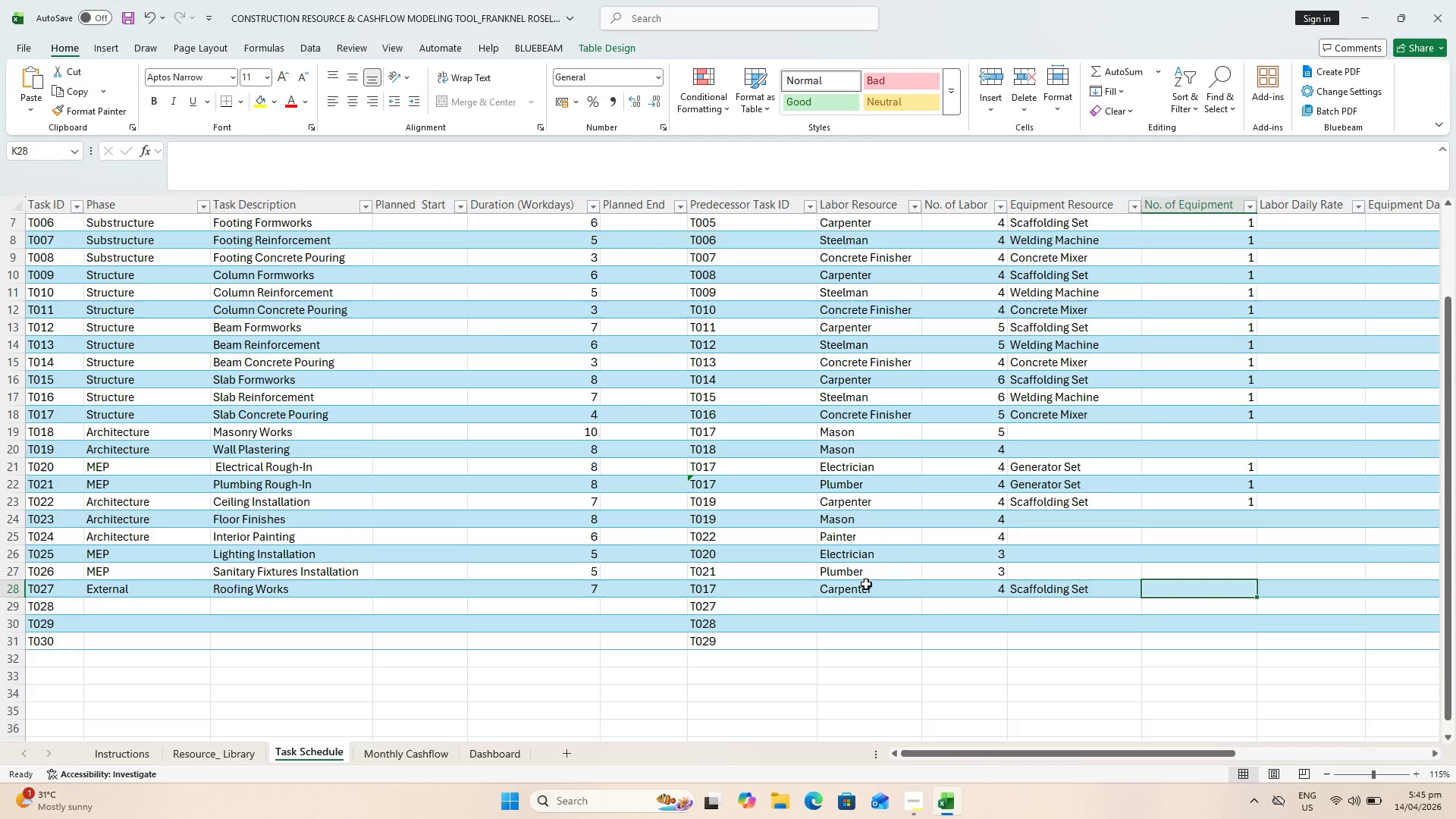 
key(1)
 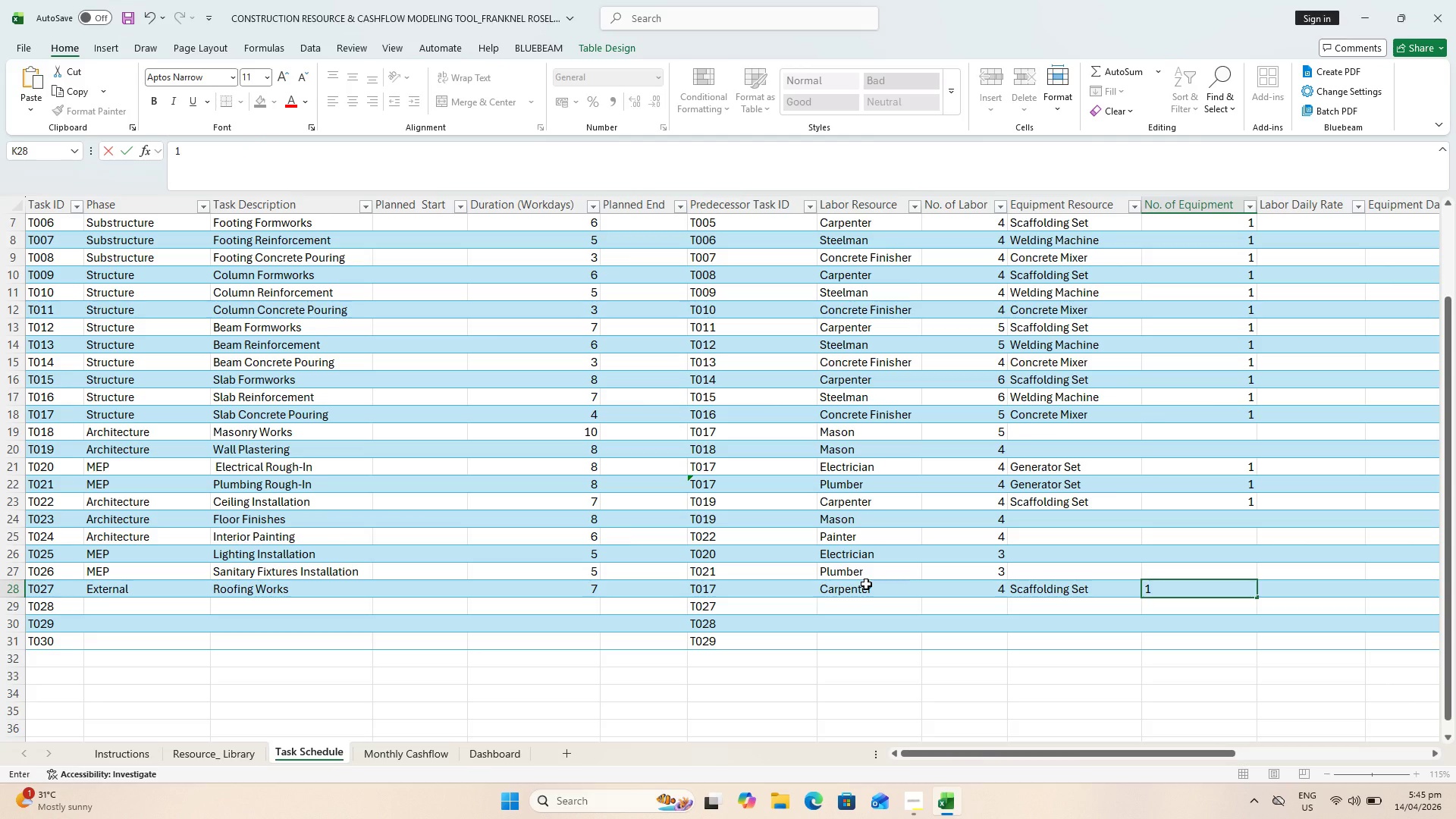 
key(Enter)
 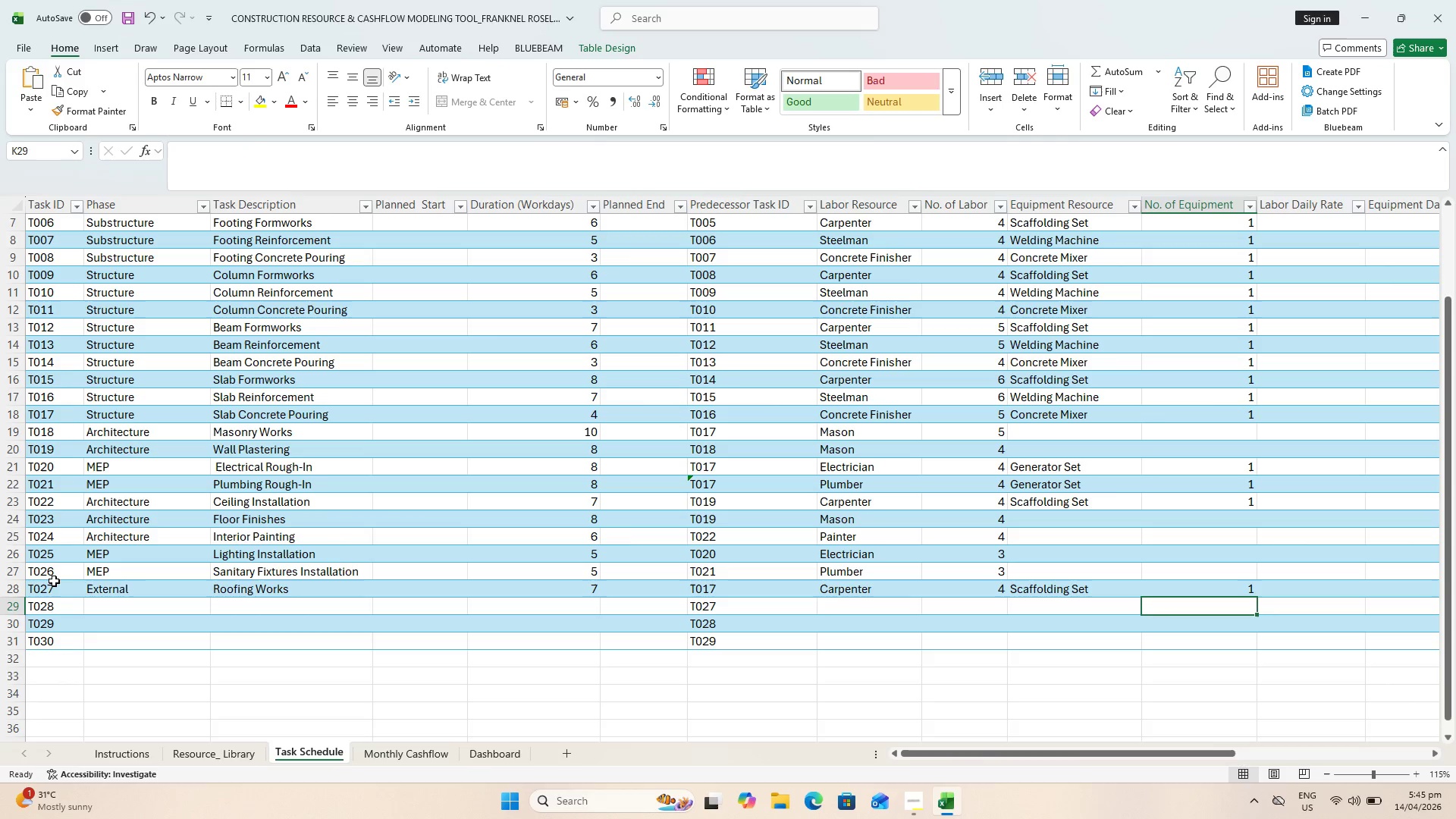 
double_click([106, 602])
 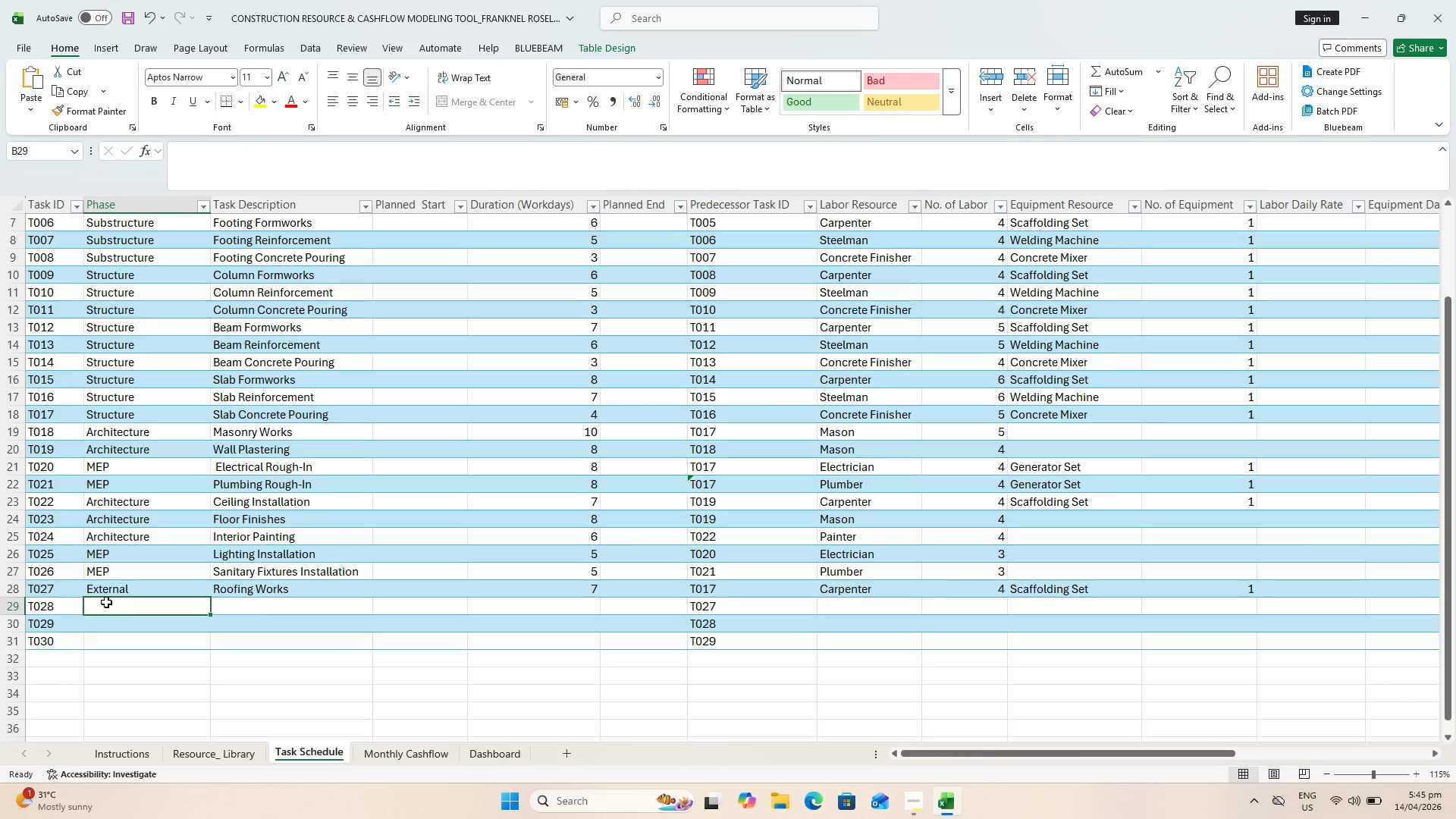 
type(Ex)
 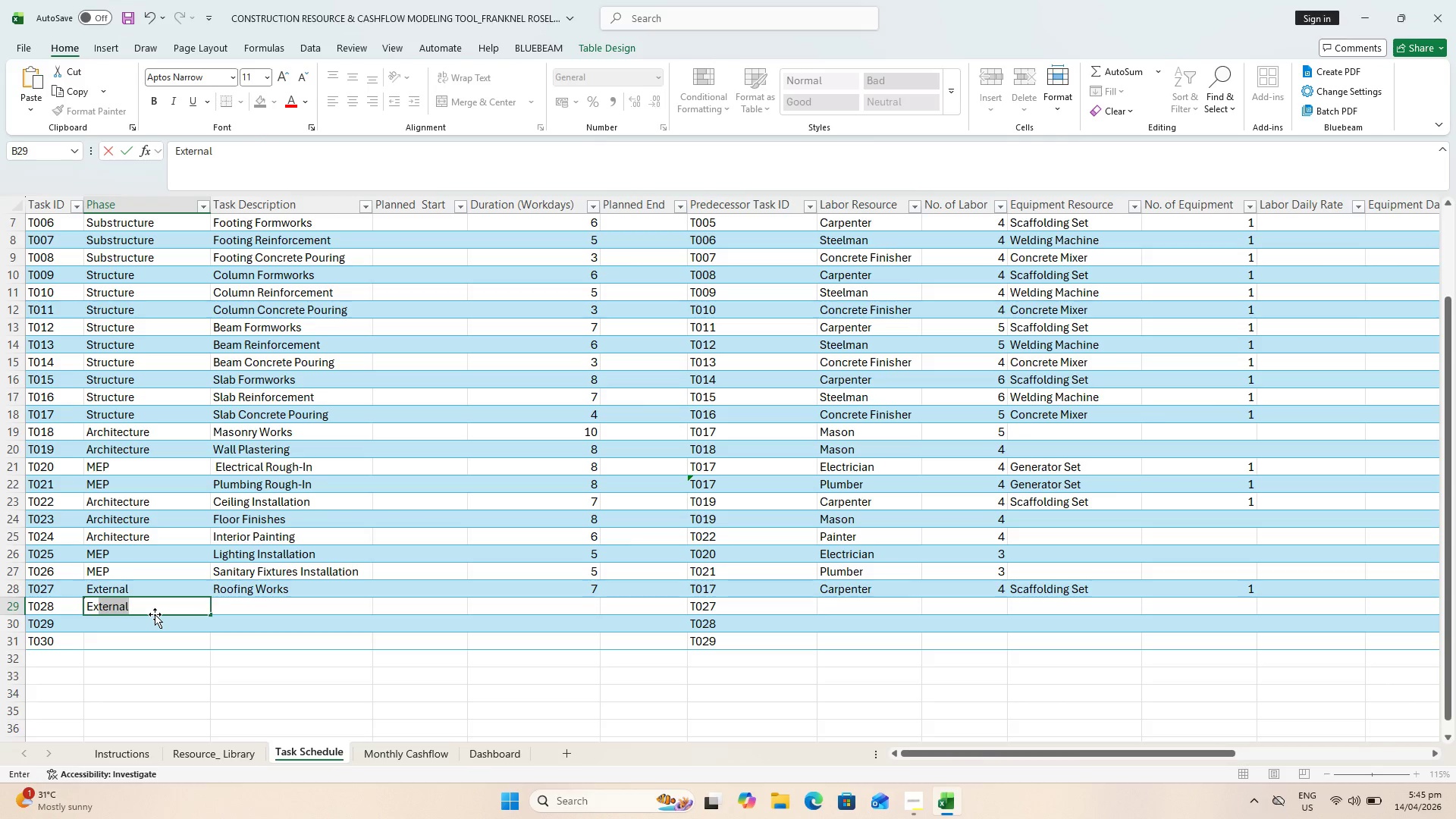 
key(ArrowRight)
 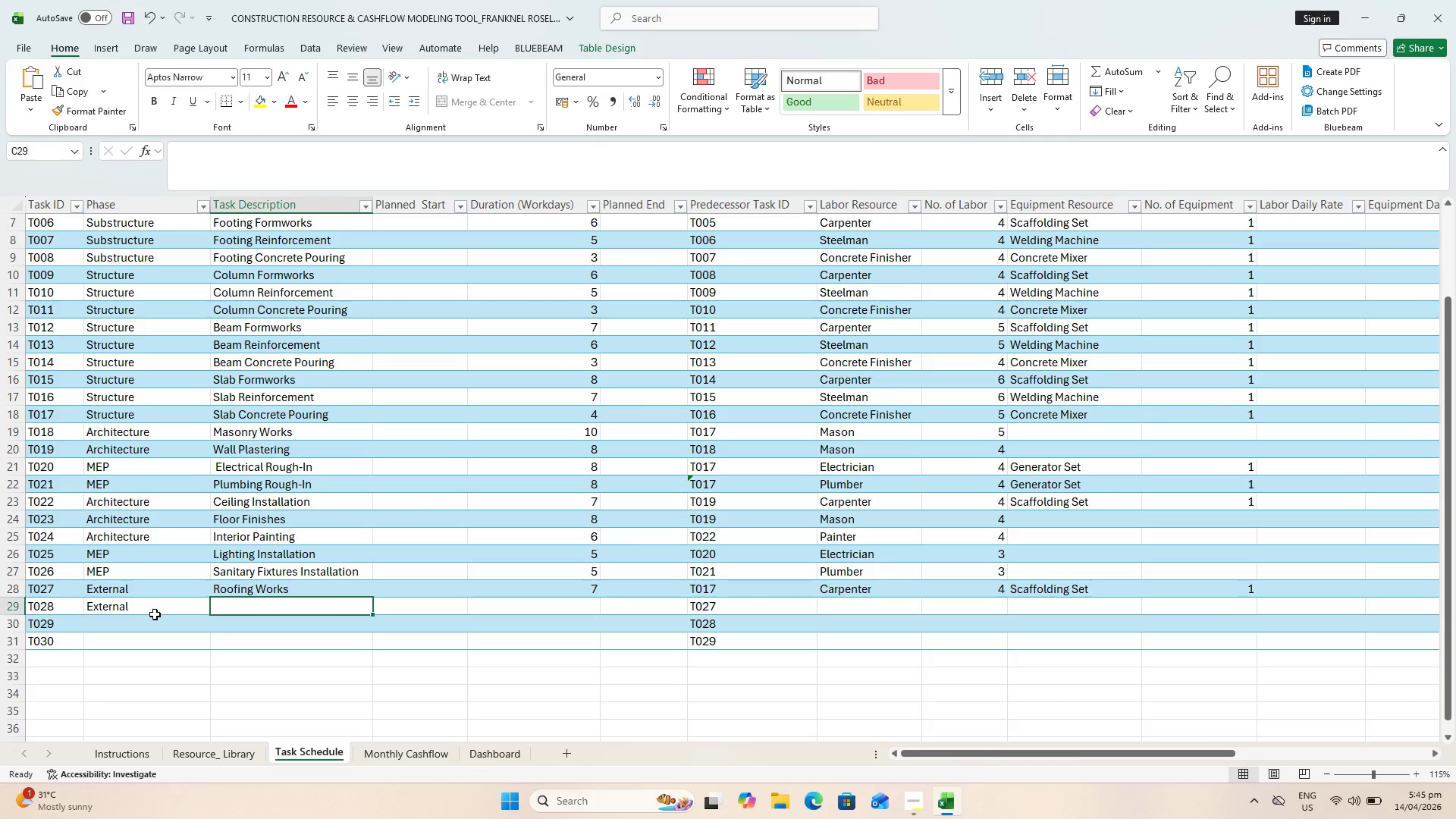 
type(Facade Toucj)
key(Backspace)
type(h-Ups)
 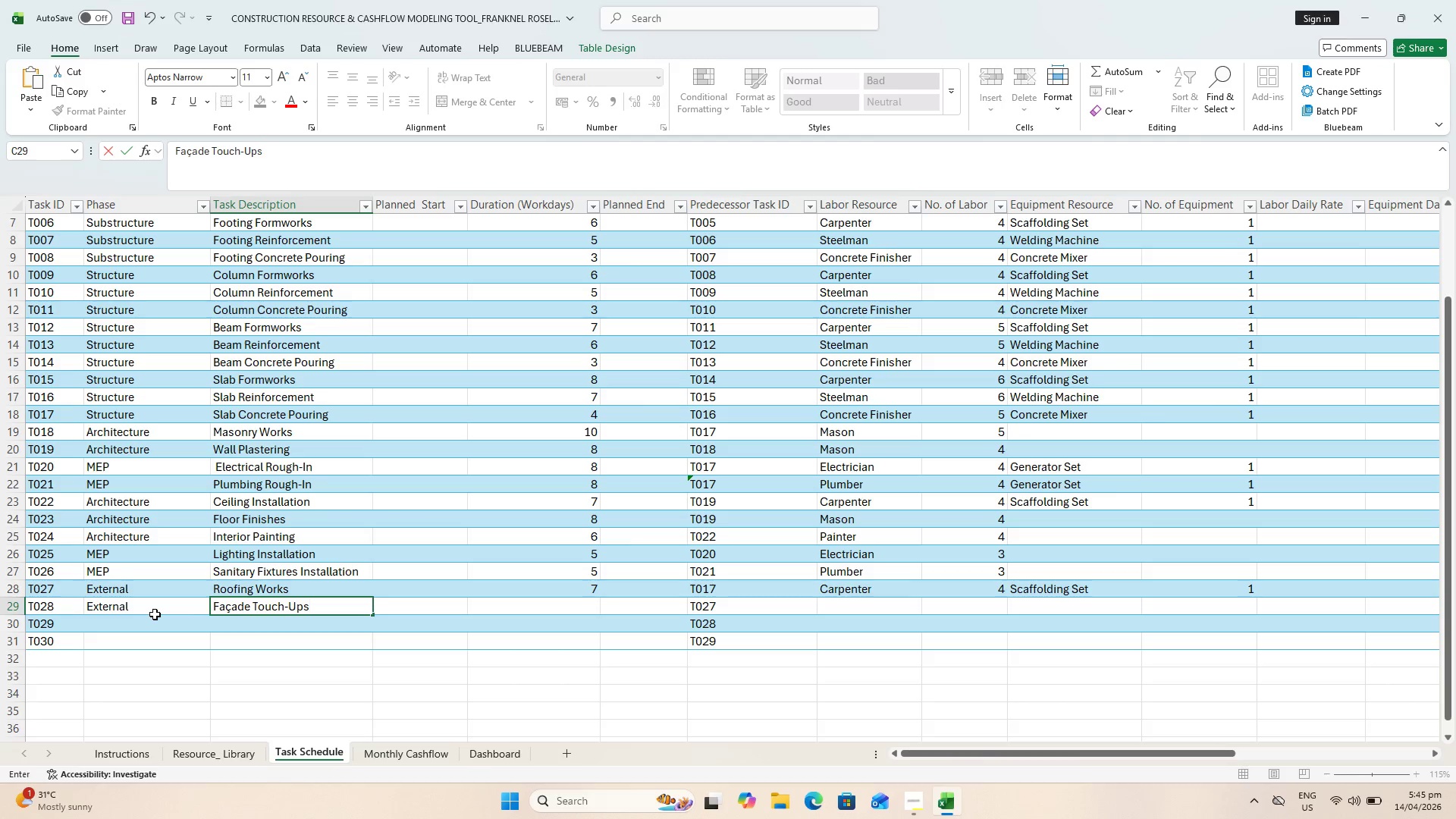 
key(ArrowRight)
 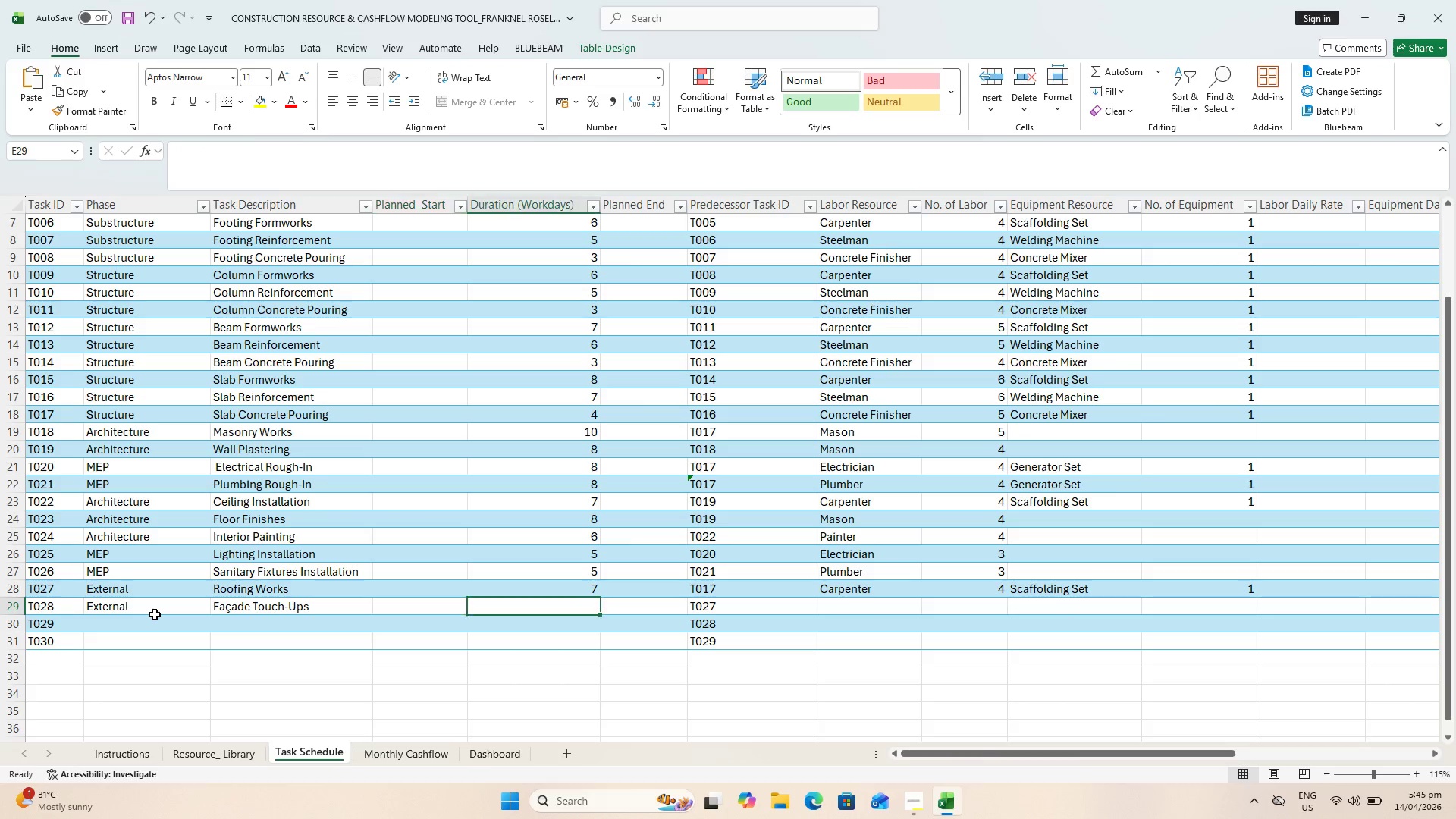 
key(ArrowRight)
 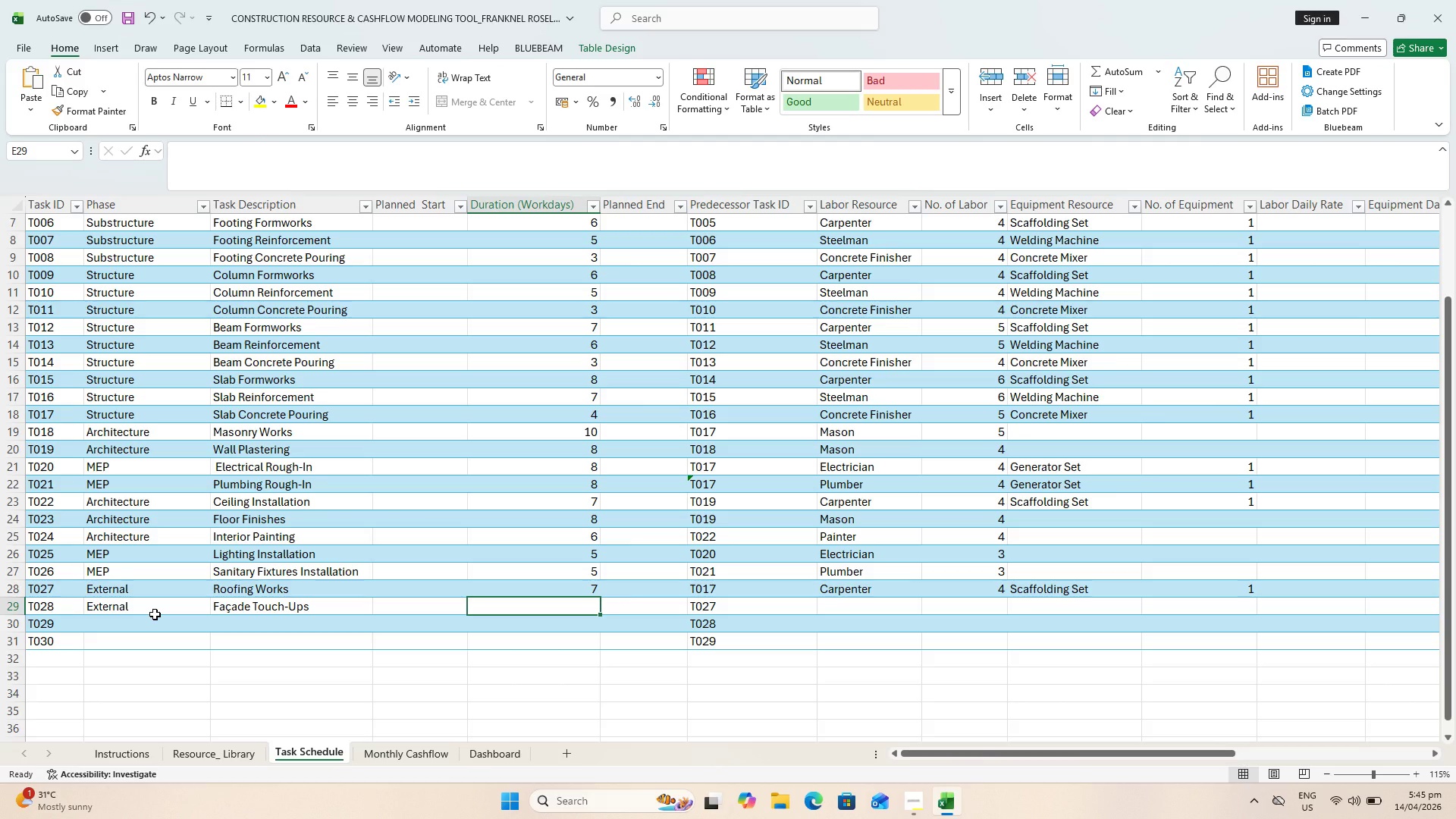 
key(6)
 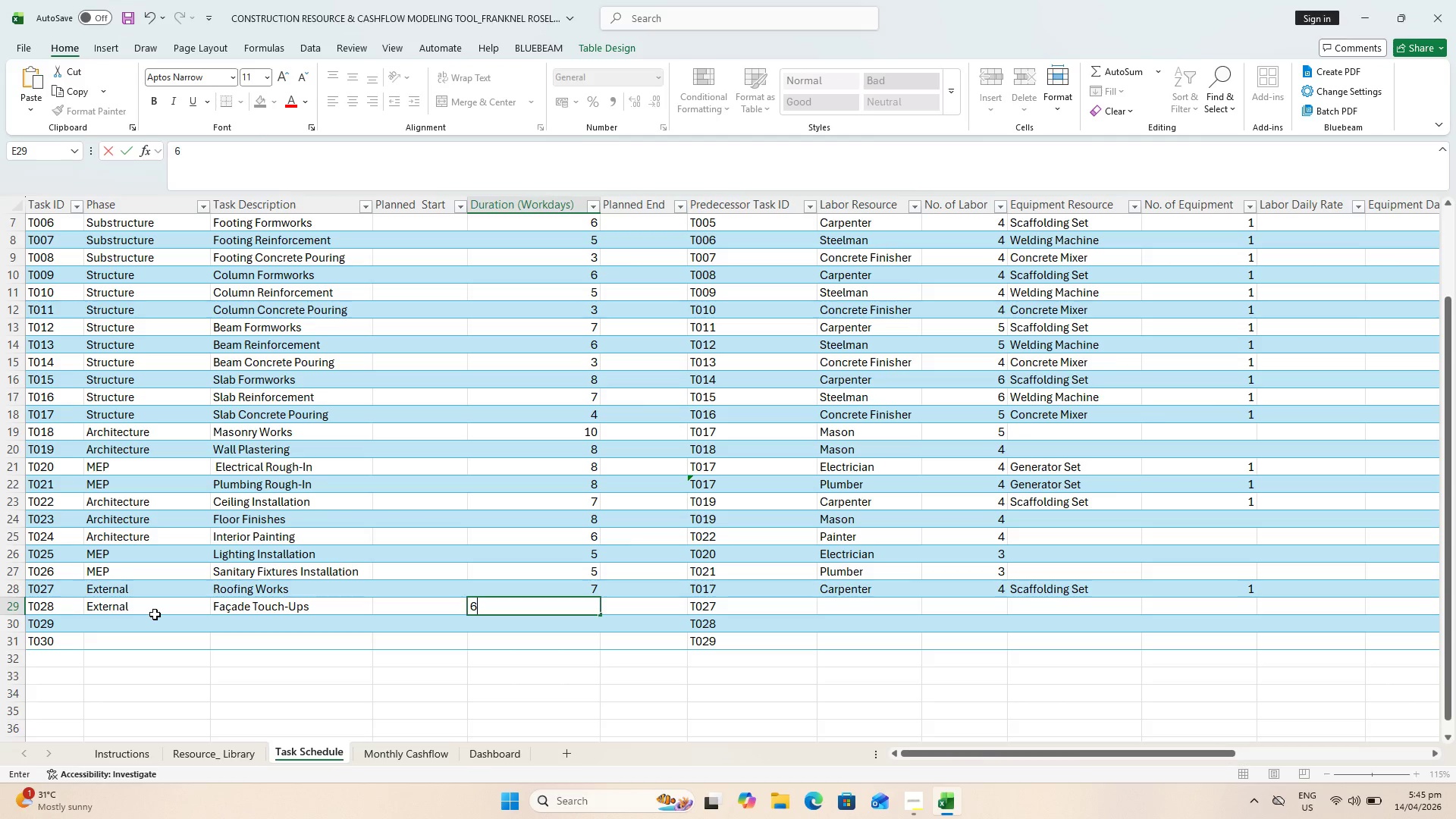 
key(ArrowRight)
 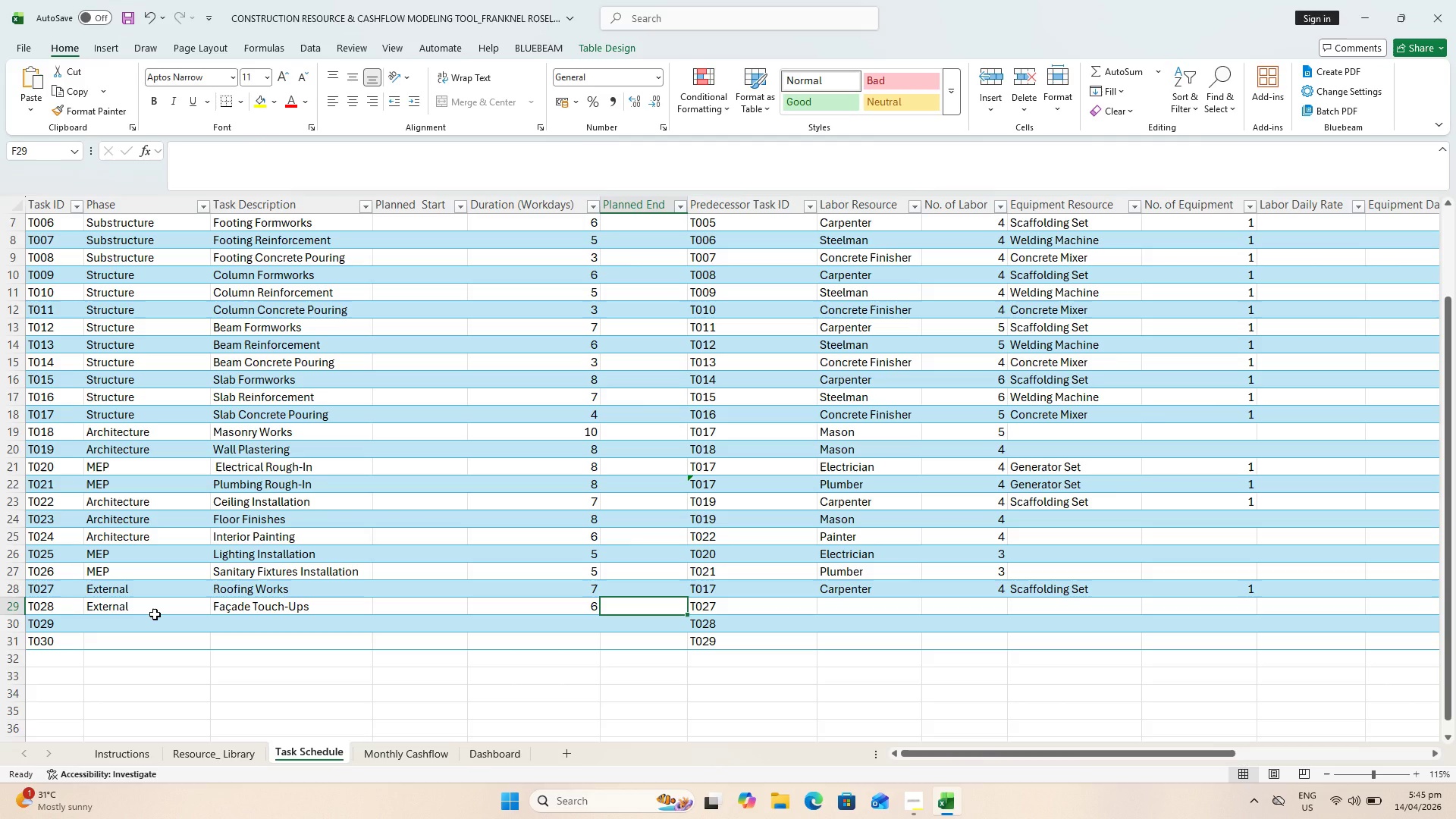 
key(ArrowRight)
 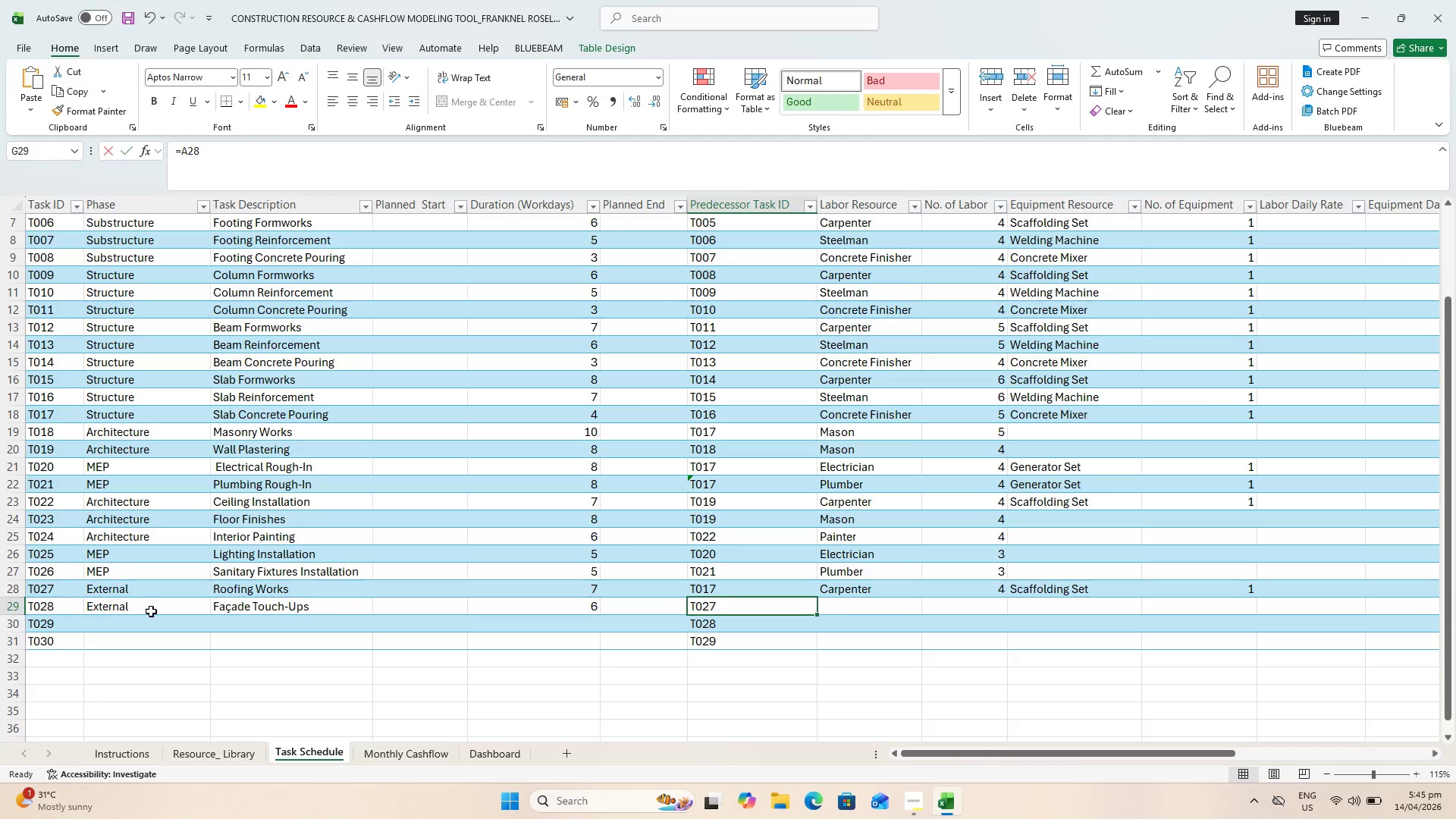 
key(Equal)
 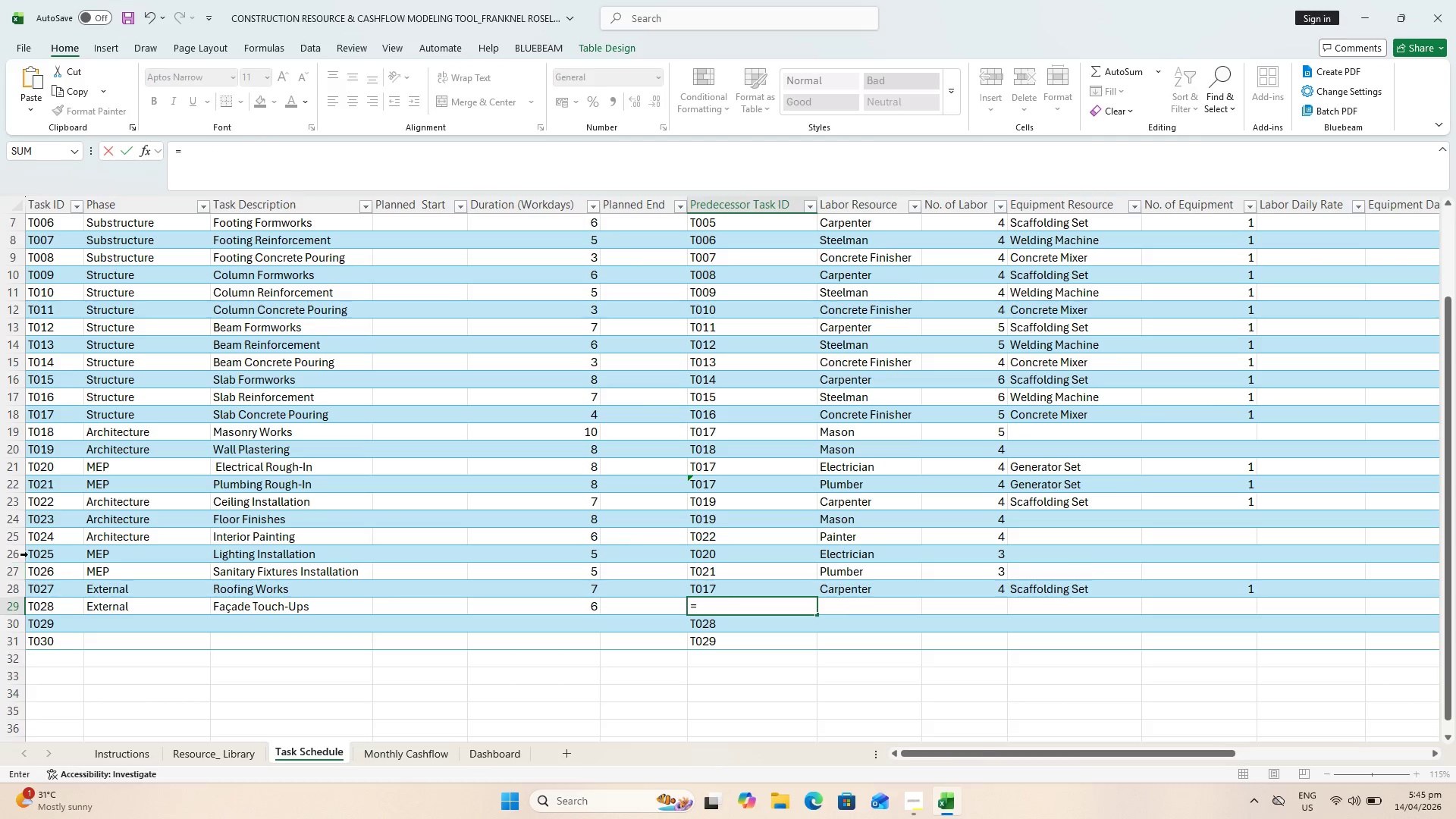 
left_click([52, 532])
 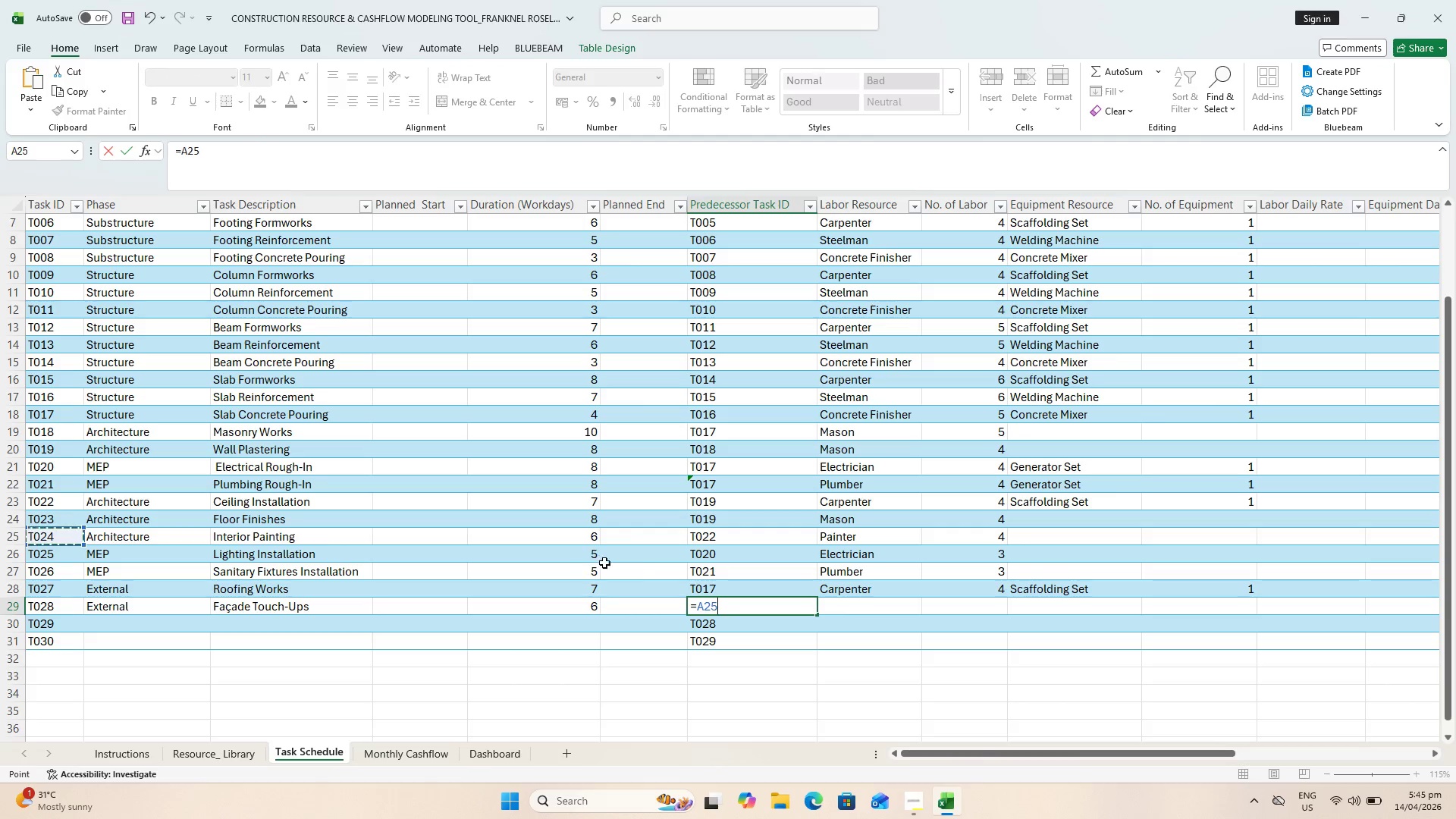 
key(Enter)
 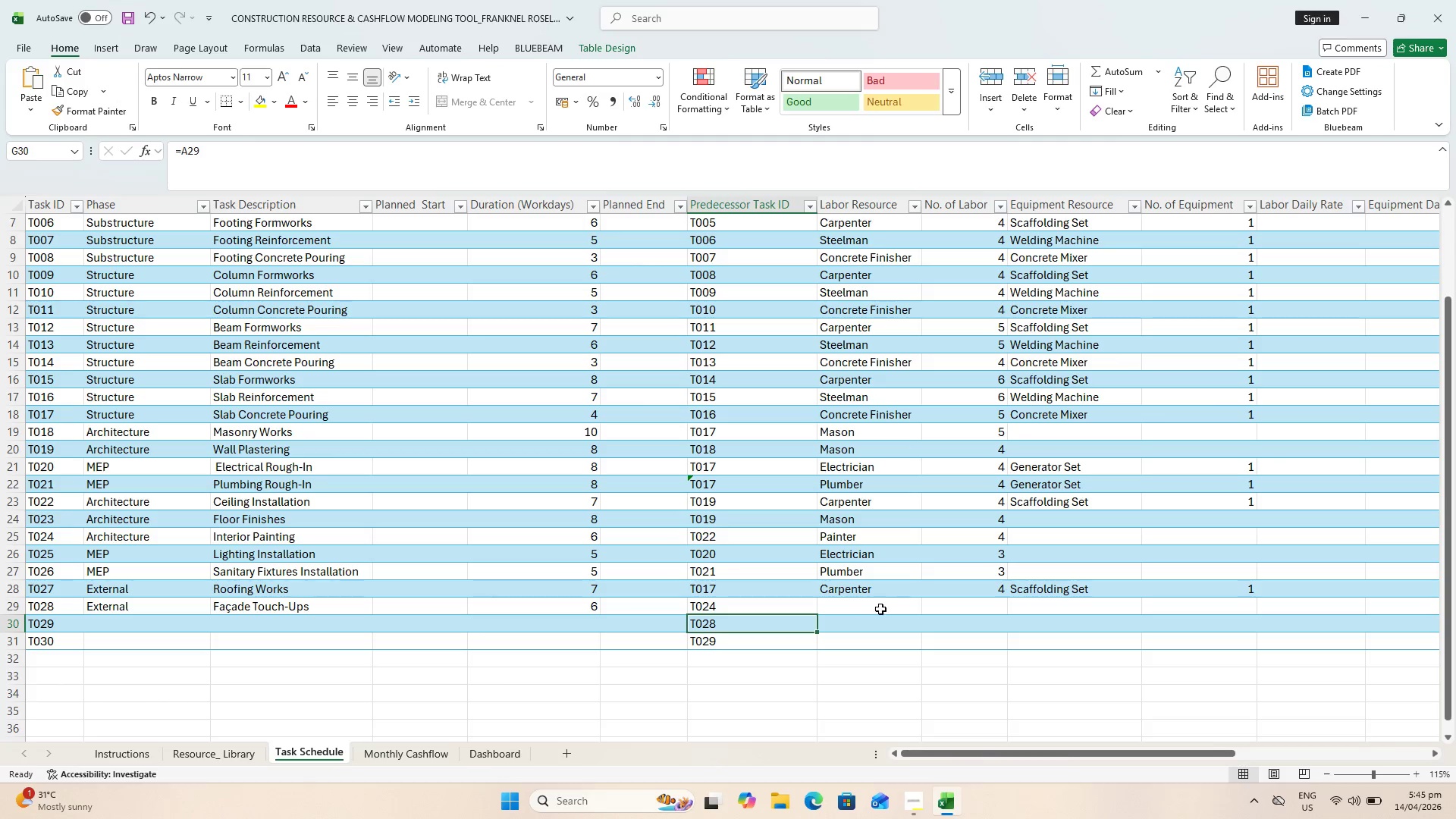 
left_click([874, 610])
 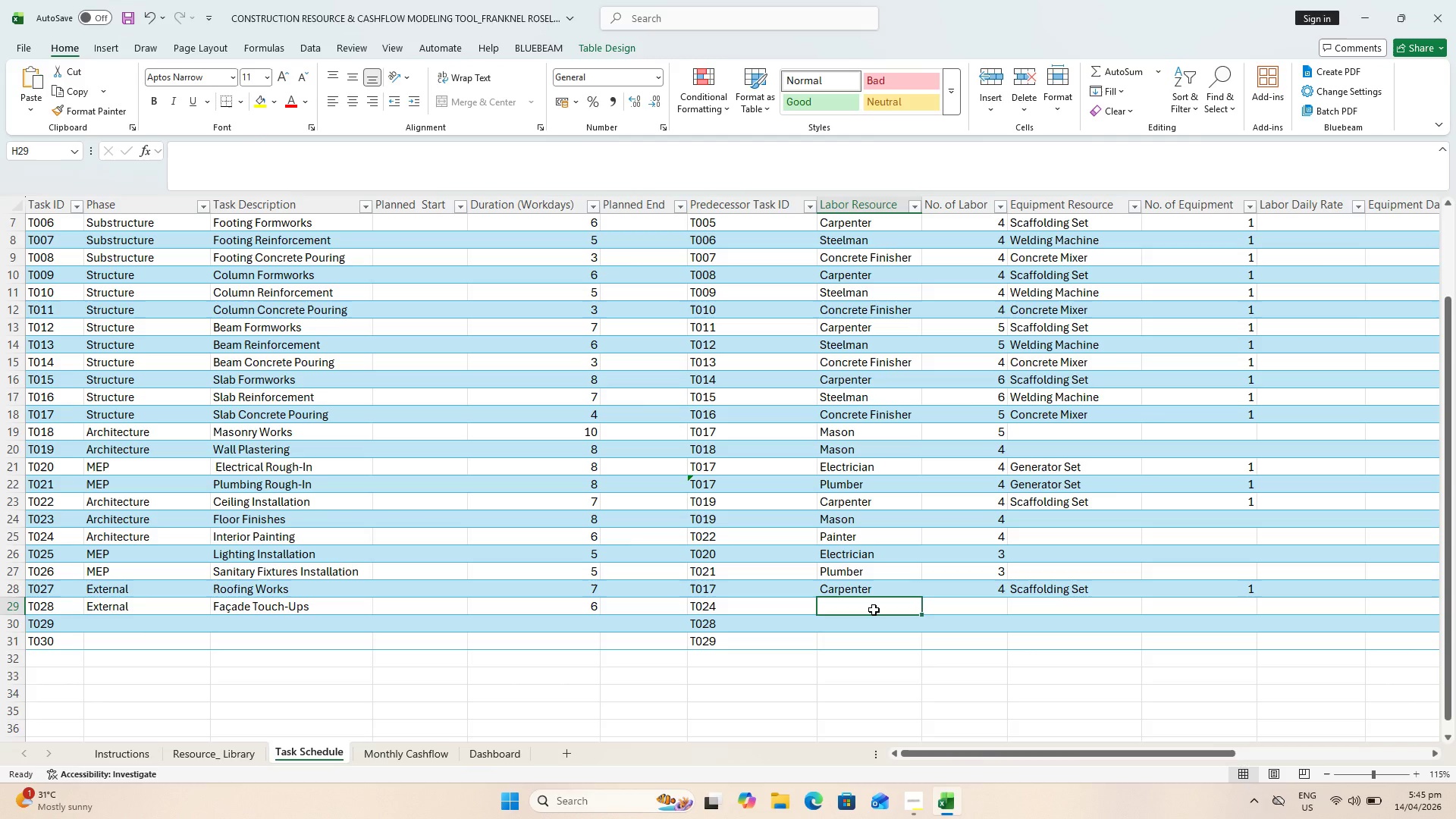 
wait(6.41)
 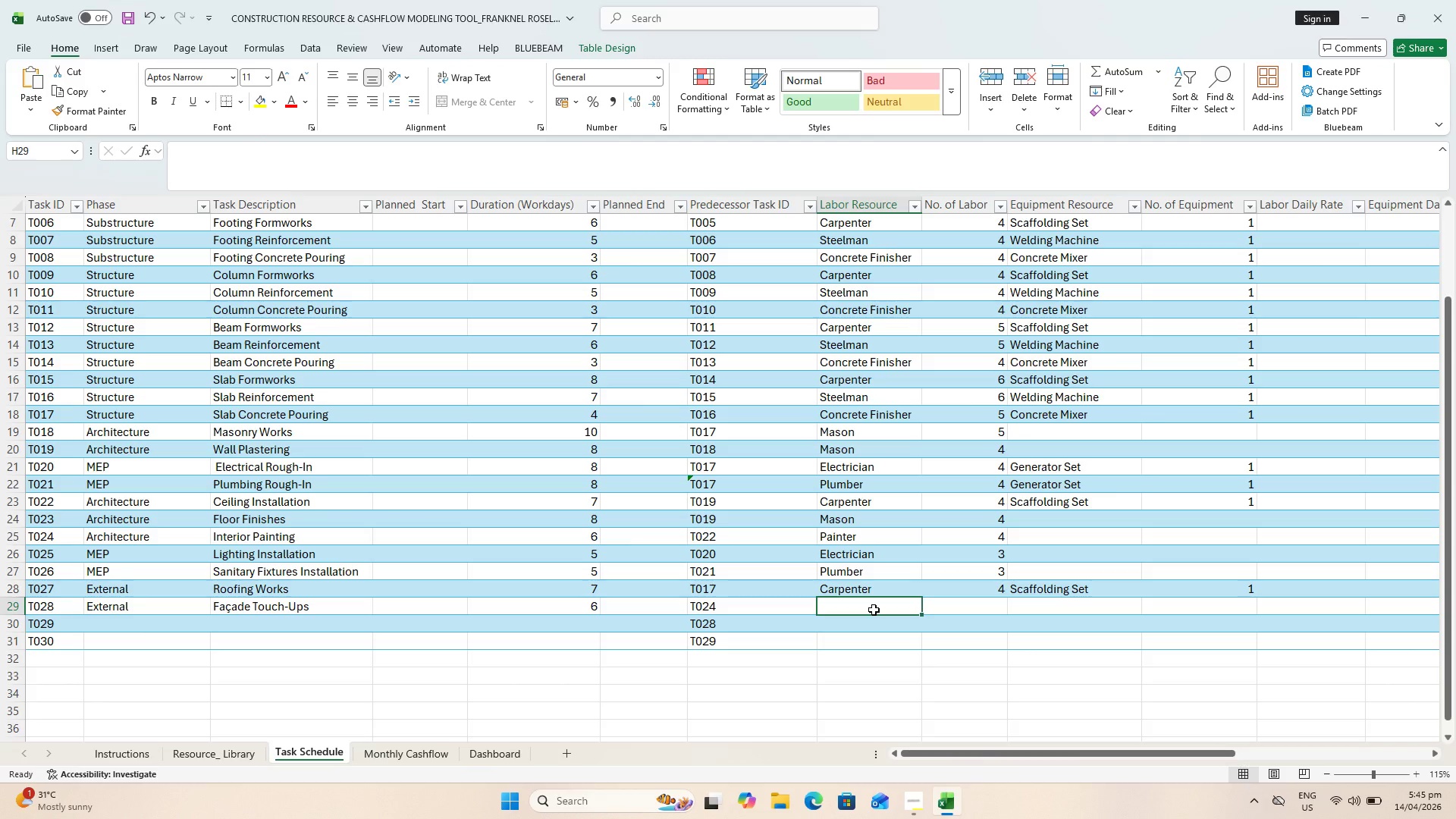 
type(Pa)
 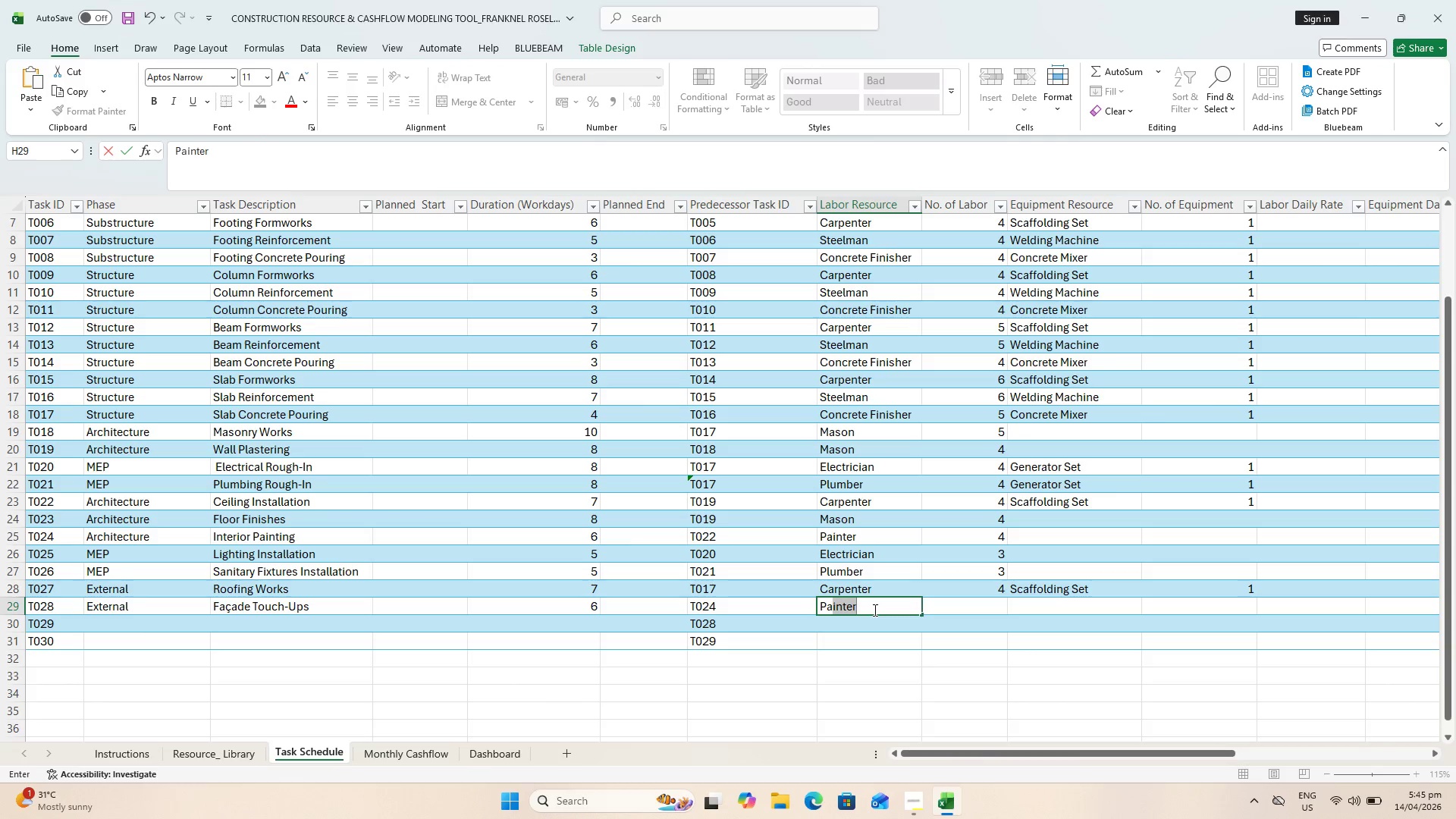 
key(ArrowRight)
 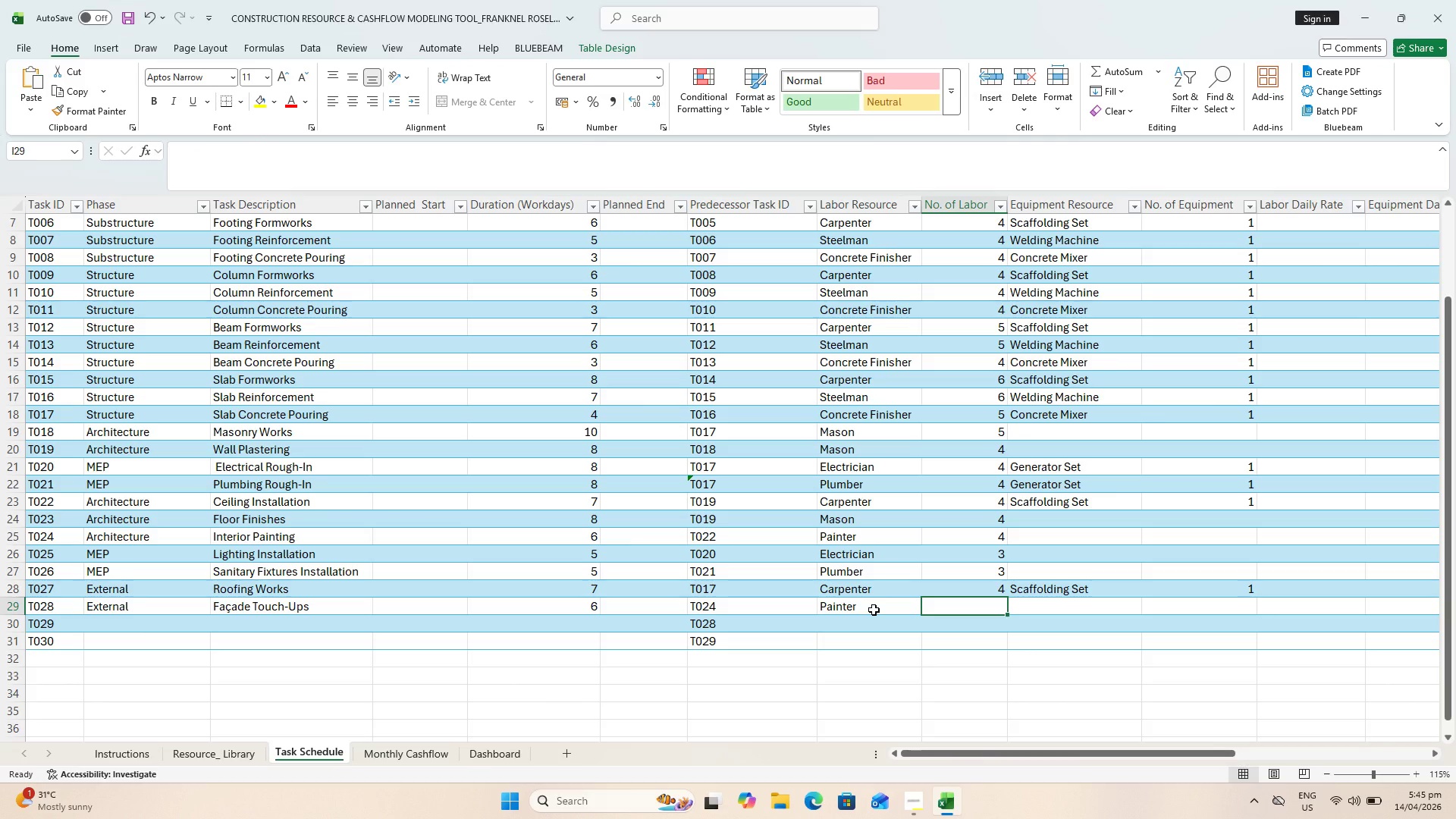 
key(3)
 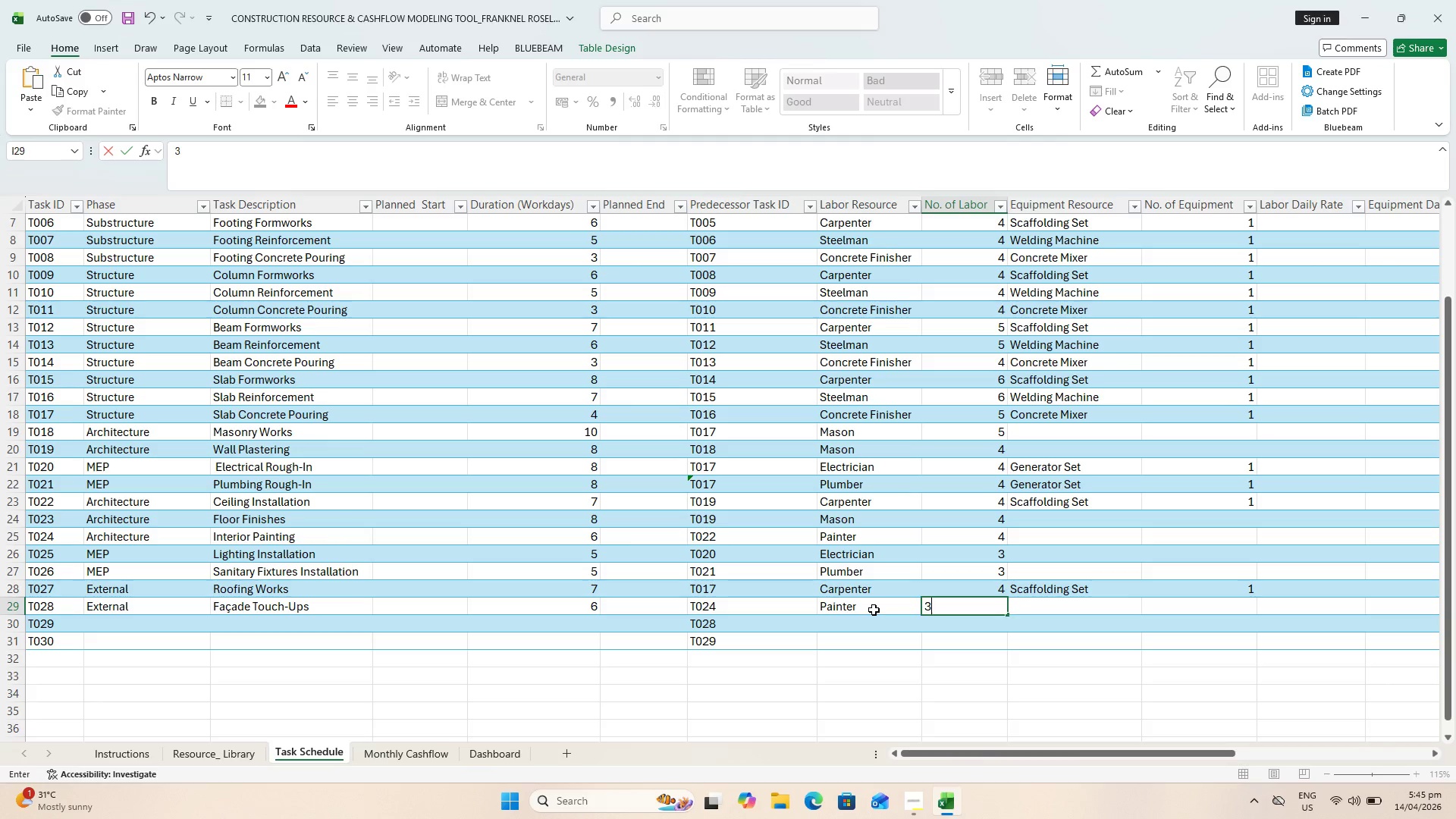 
key(ArrowRight)
 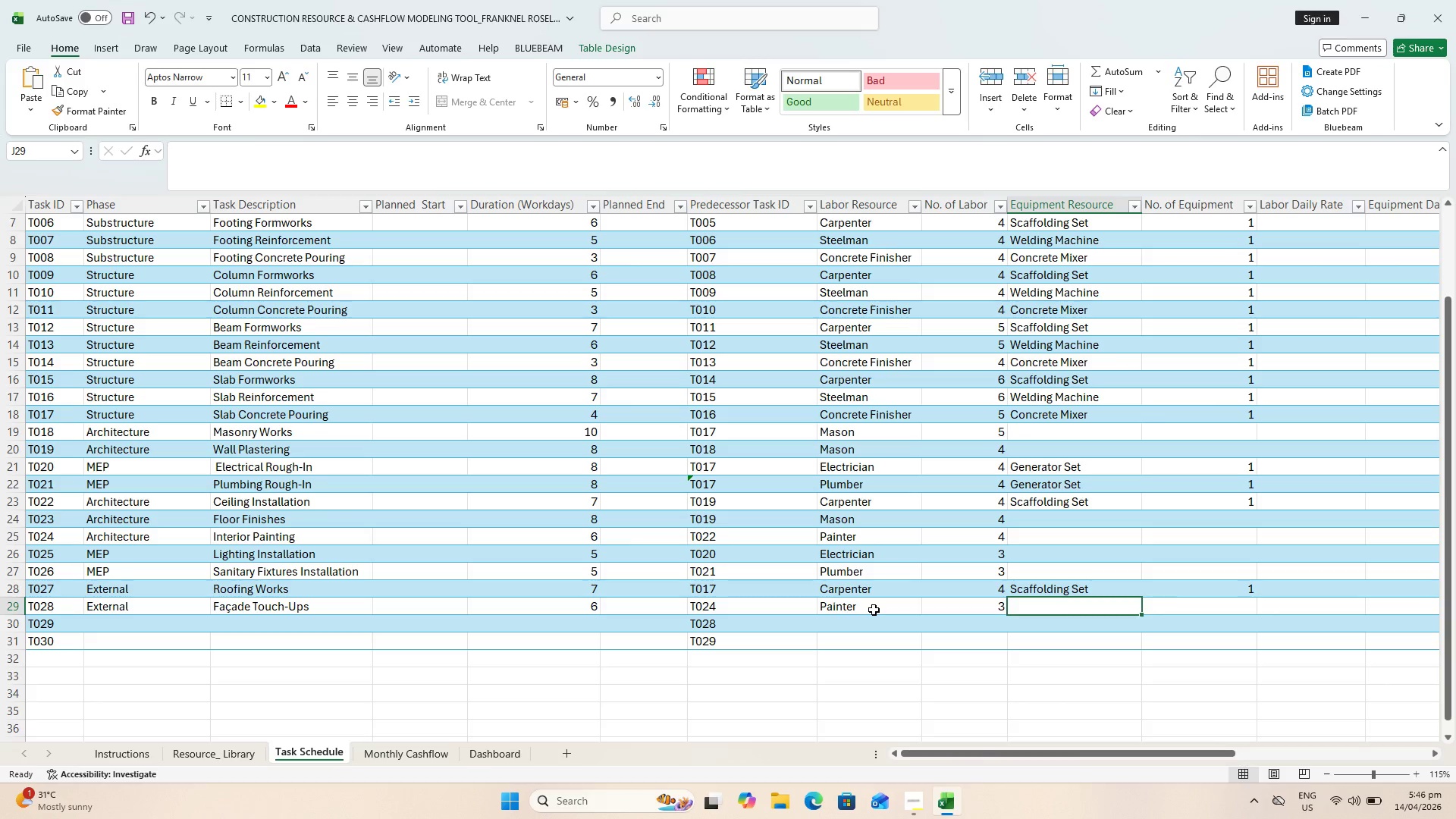 
type(Sc)
 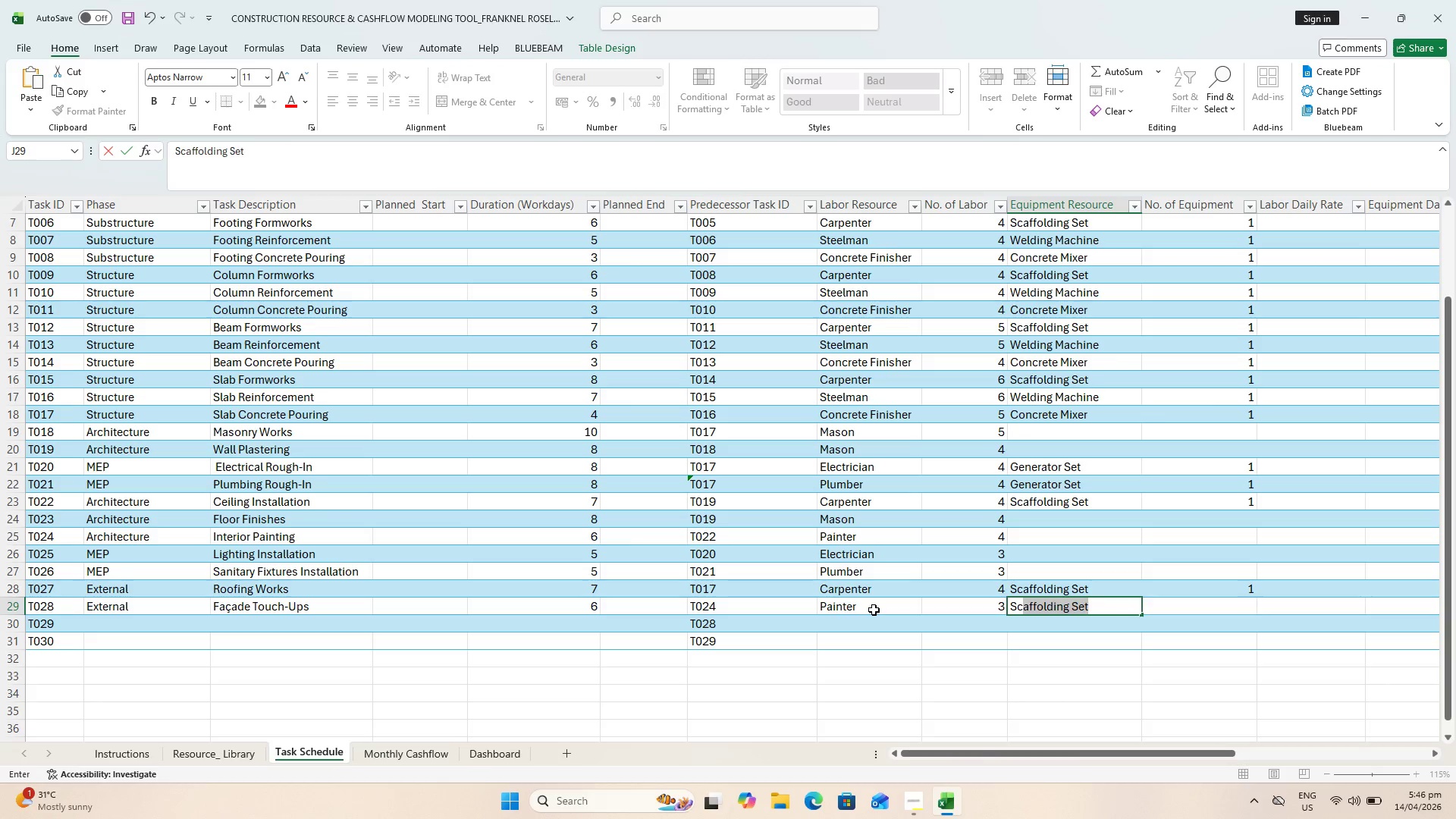 
key(ArrowRight)
 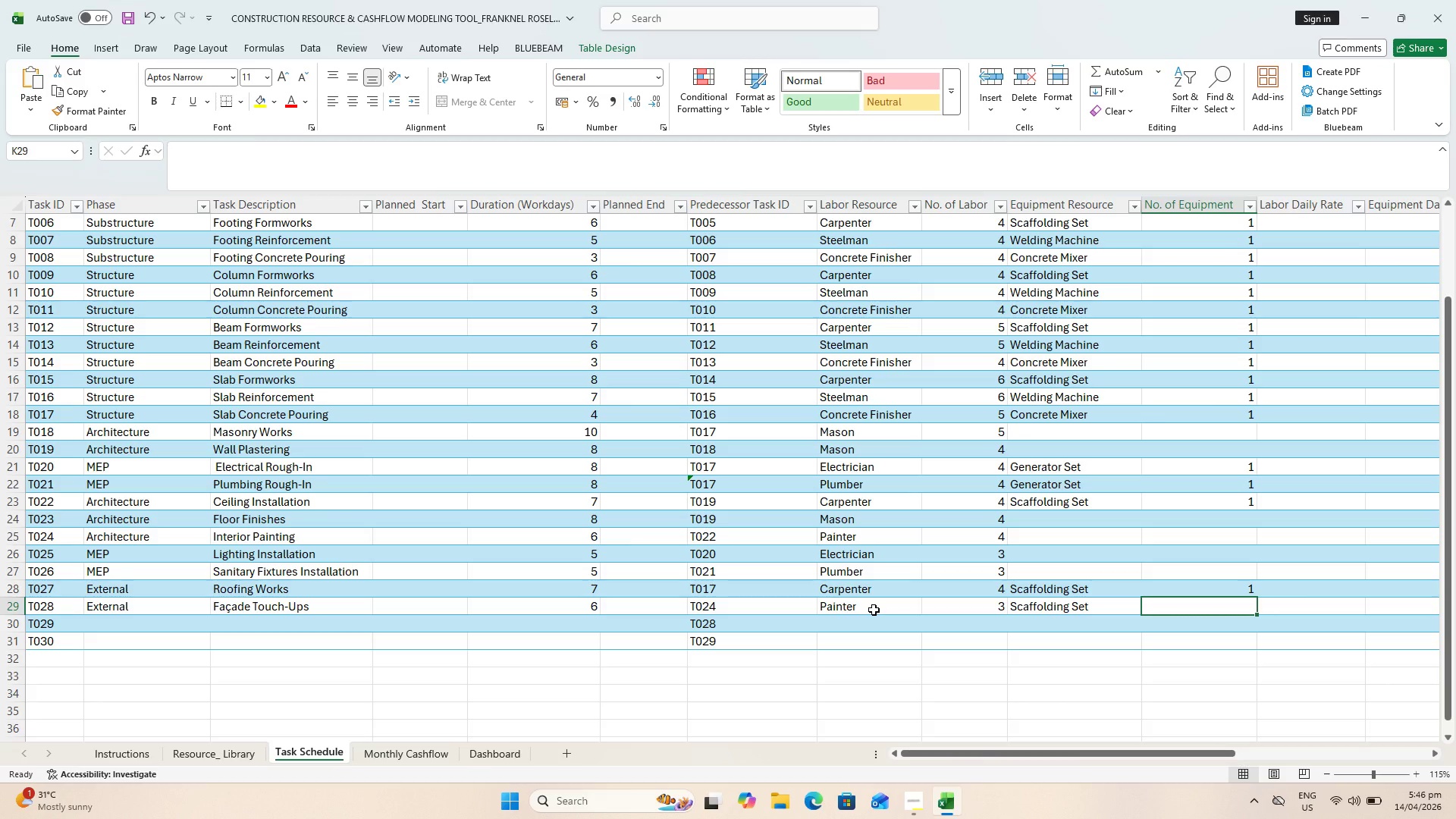 
key(1)
 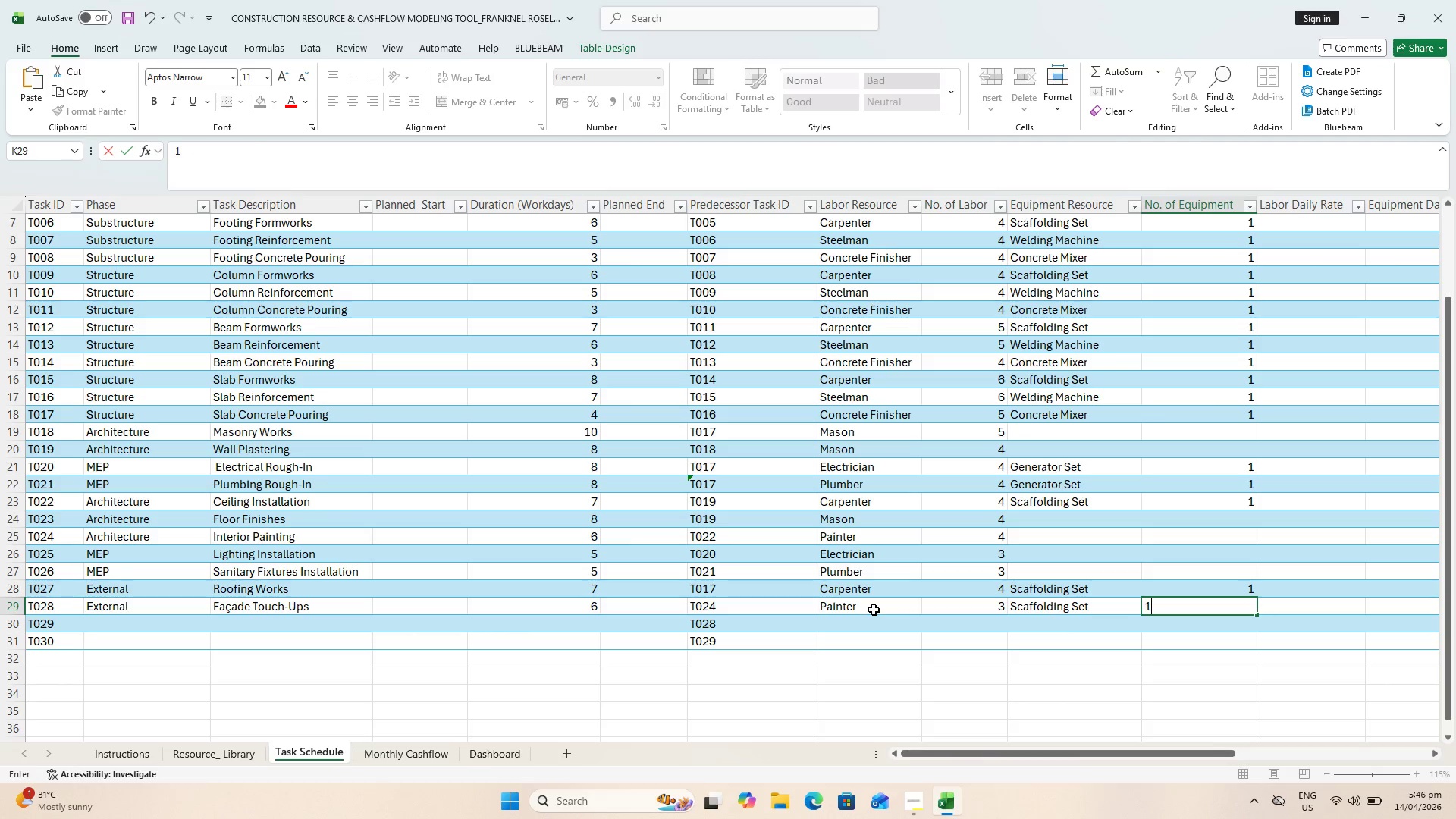 
key(Enter)
 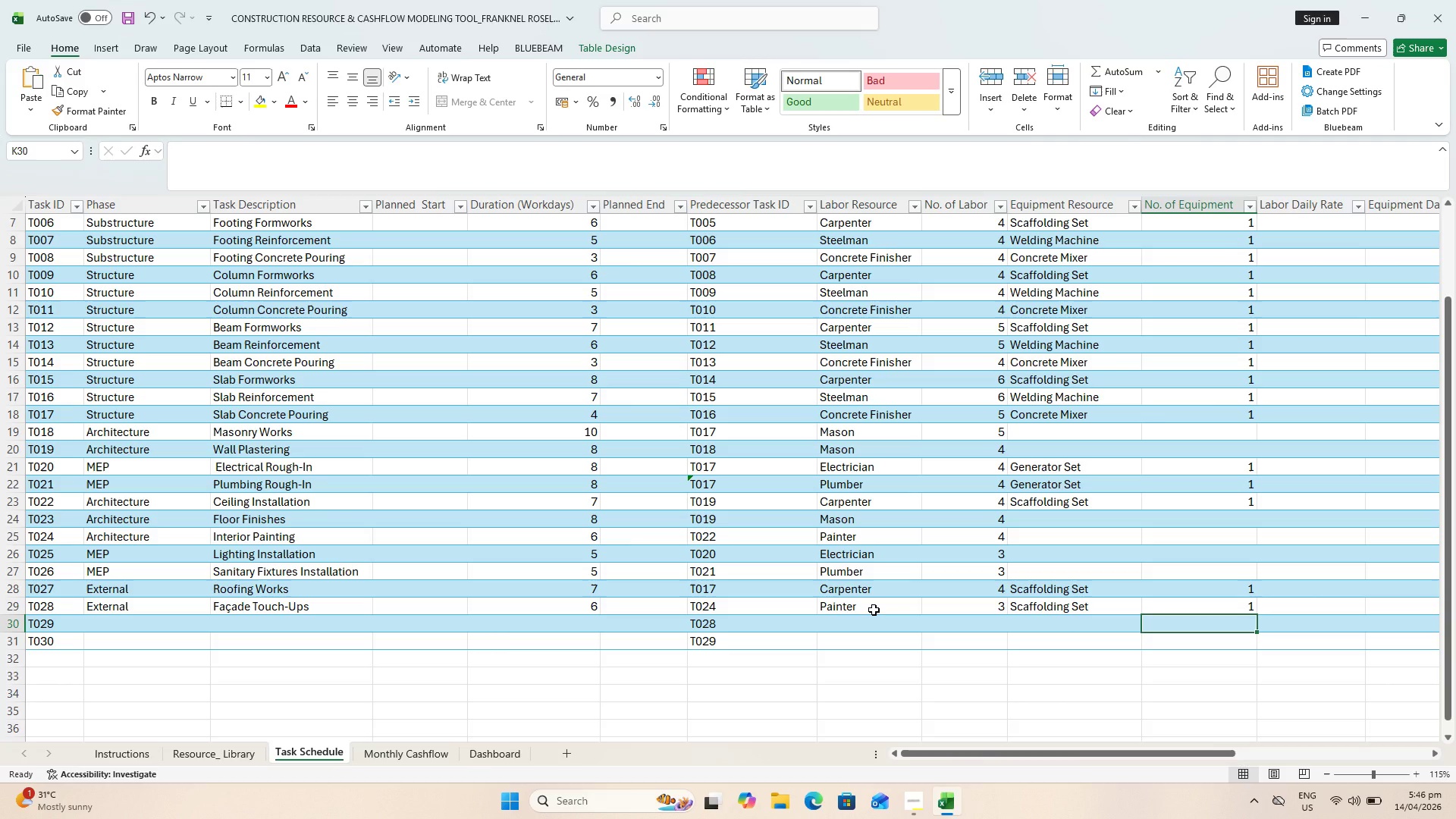 
key(Control+S)
 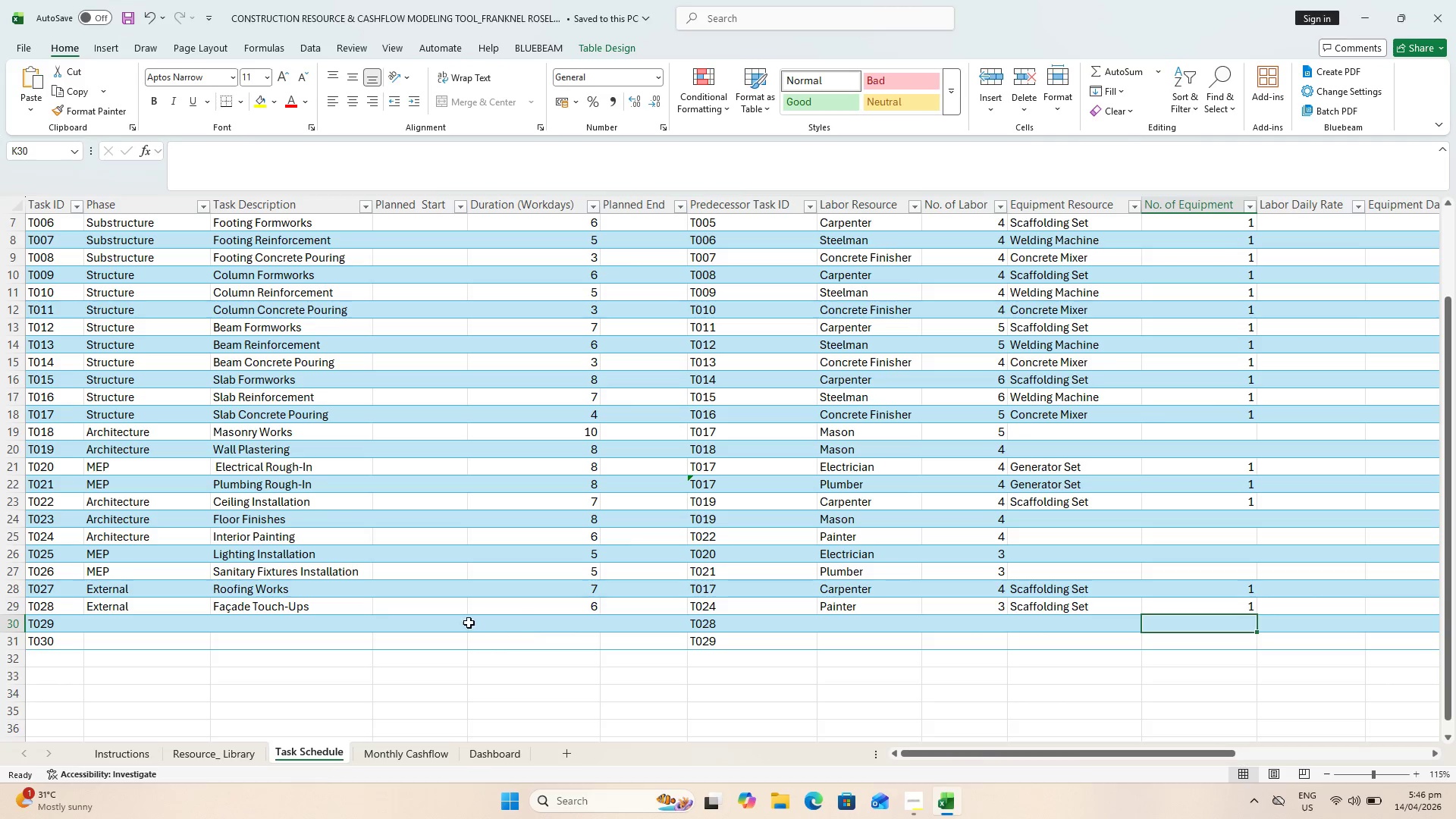 
left_click_drag(start_coordinate=[309, 629], to_coordinate=[306, 628])
 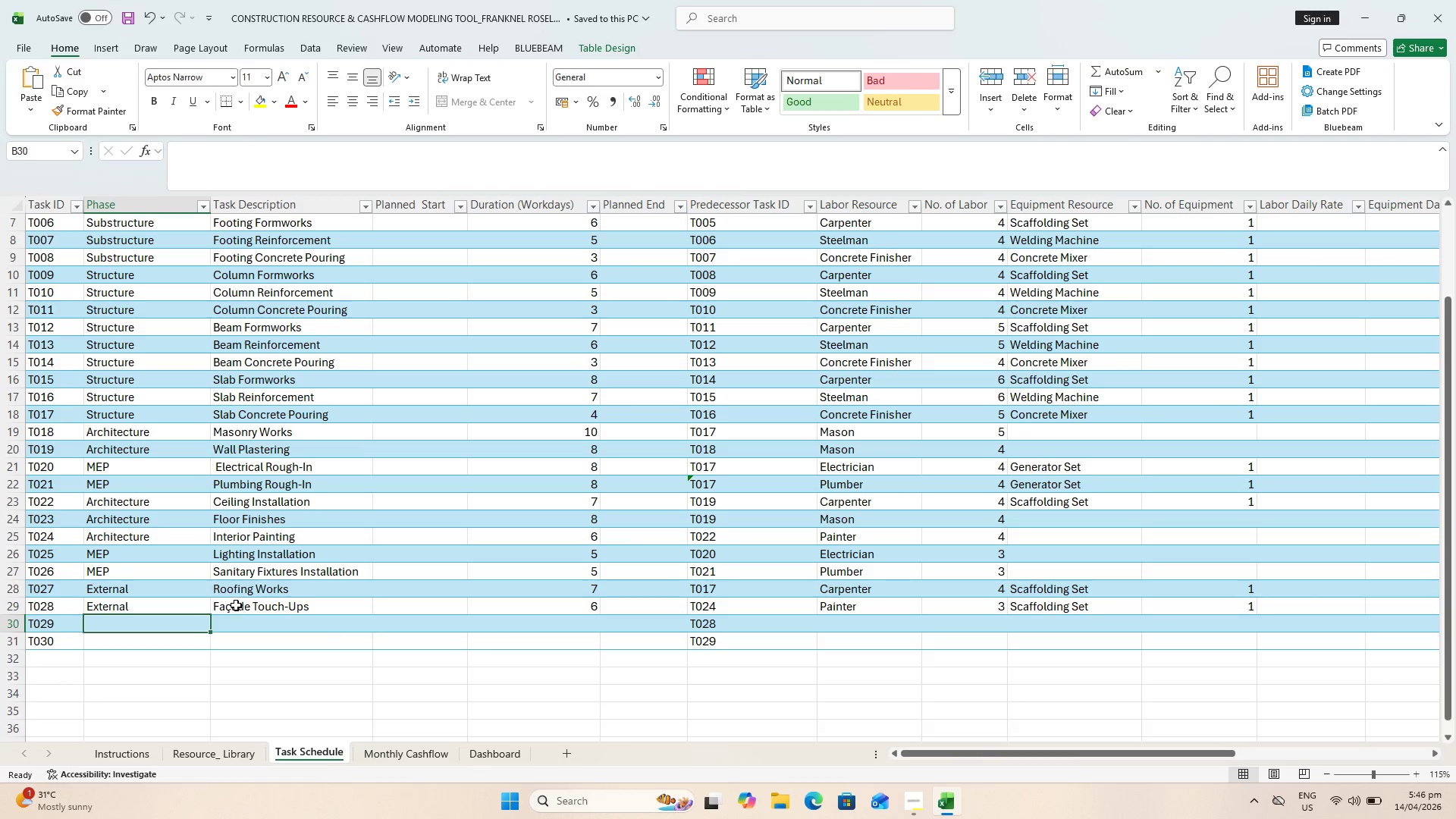 
double_click([228, 606])
 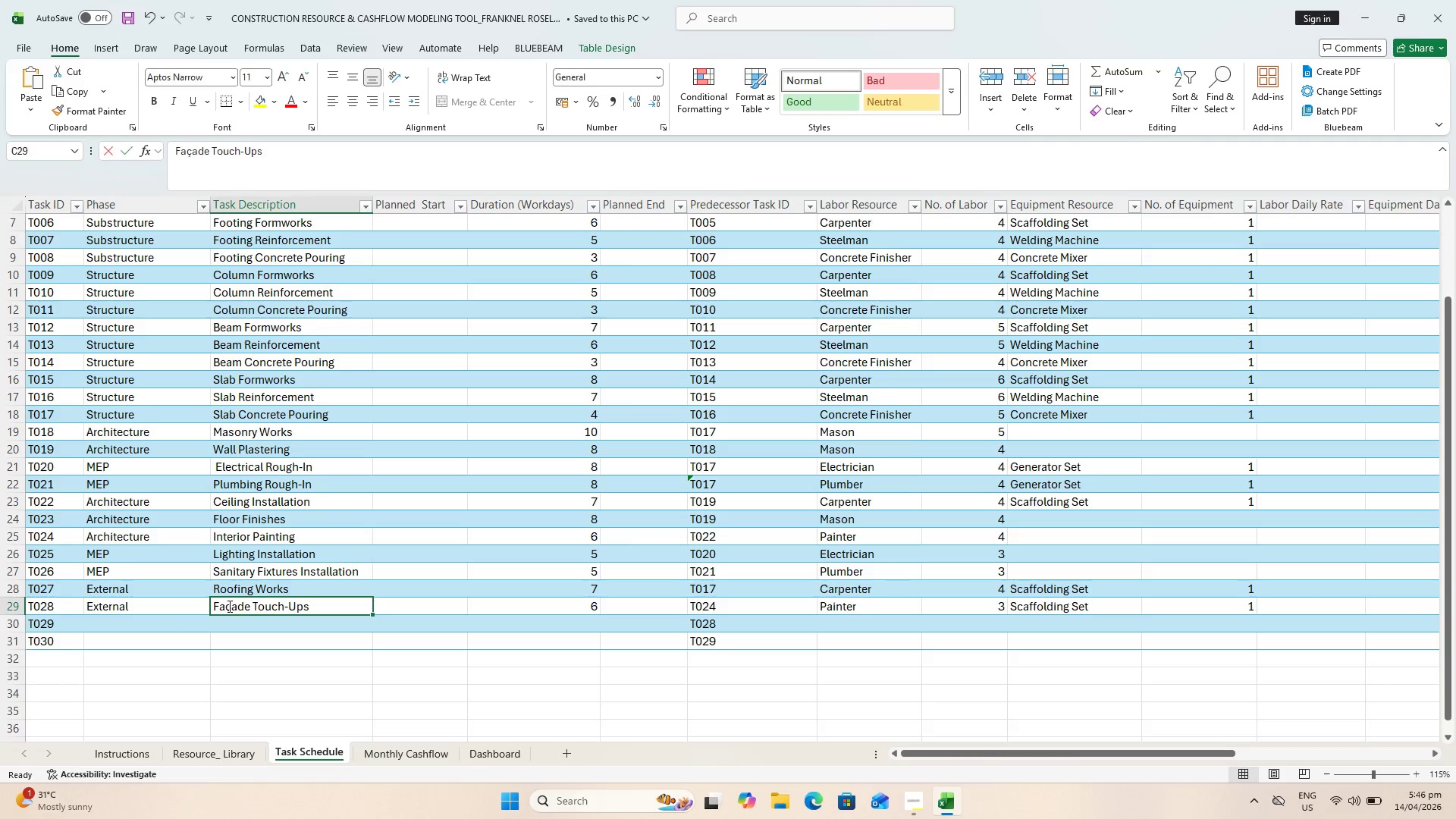 
triple_click([228, 606])
 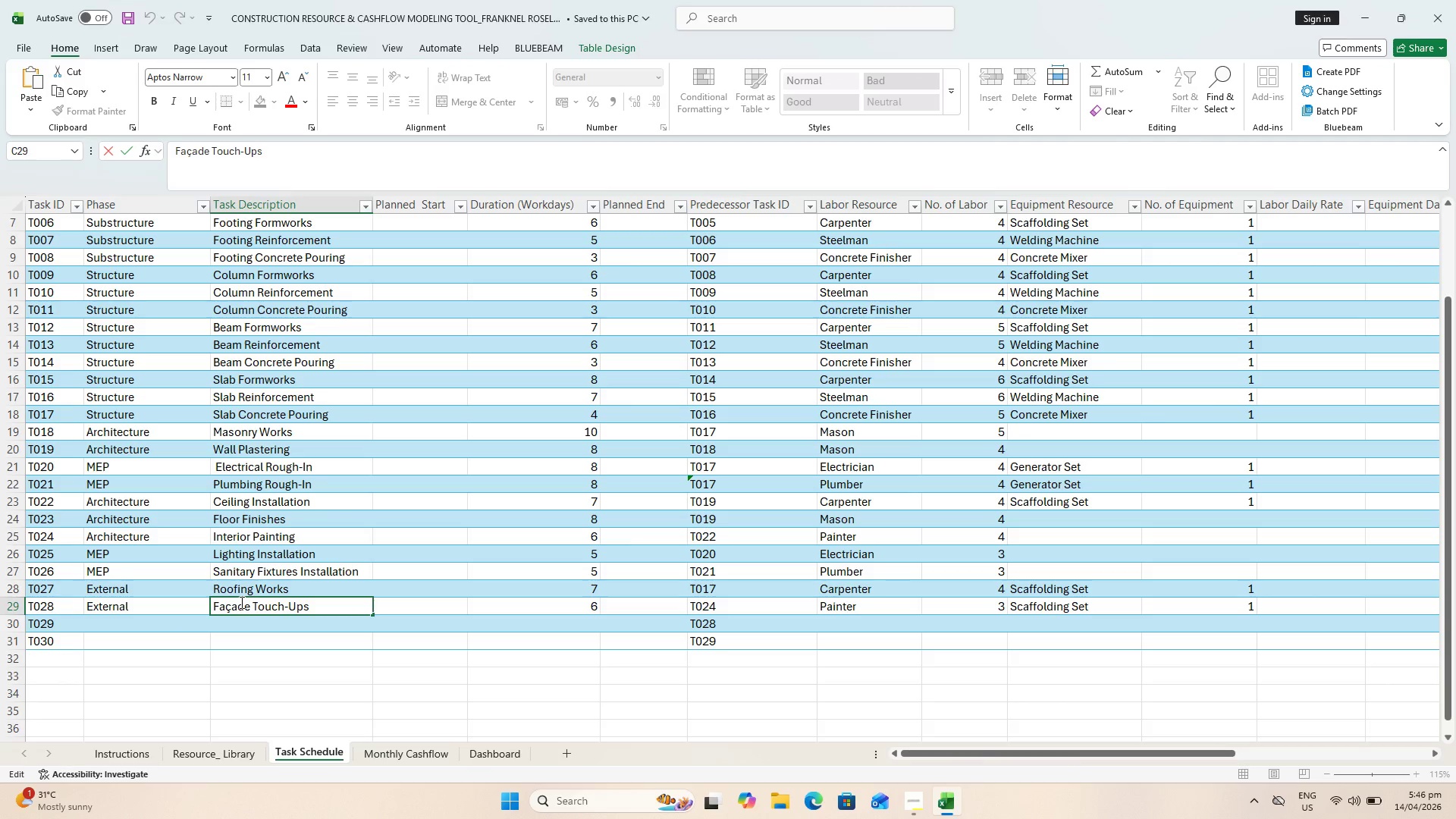 
key(ArrowRight)
 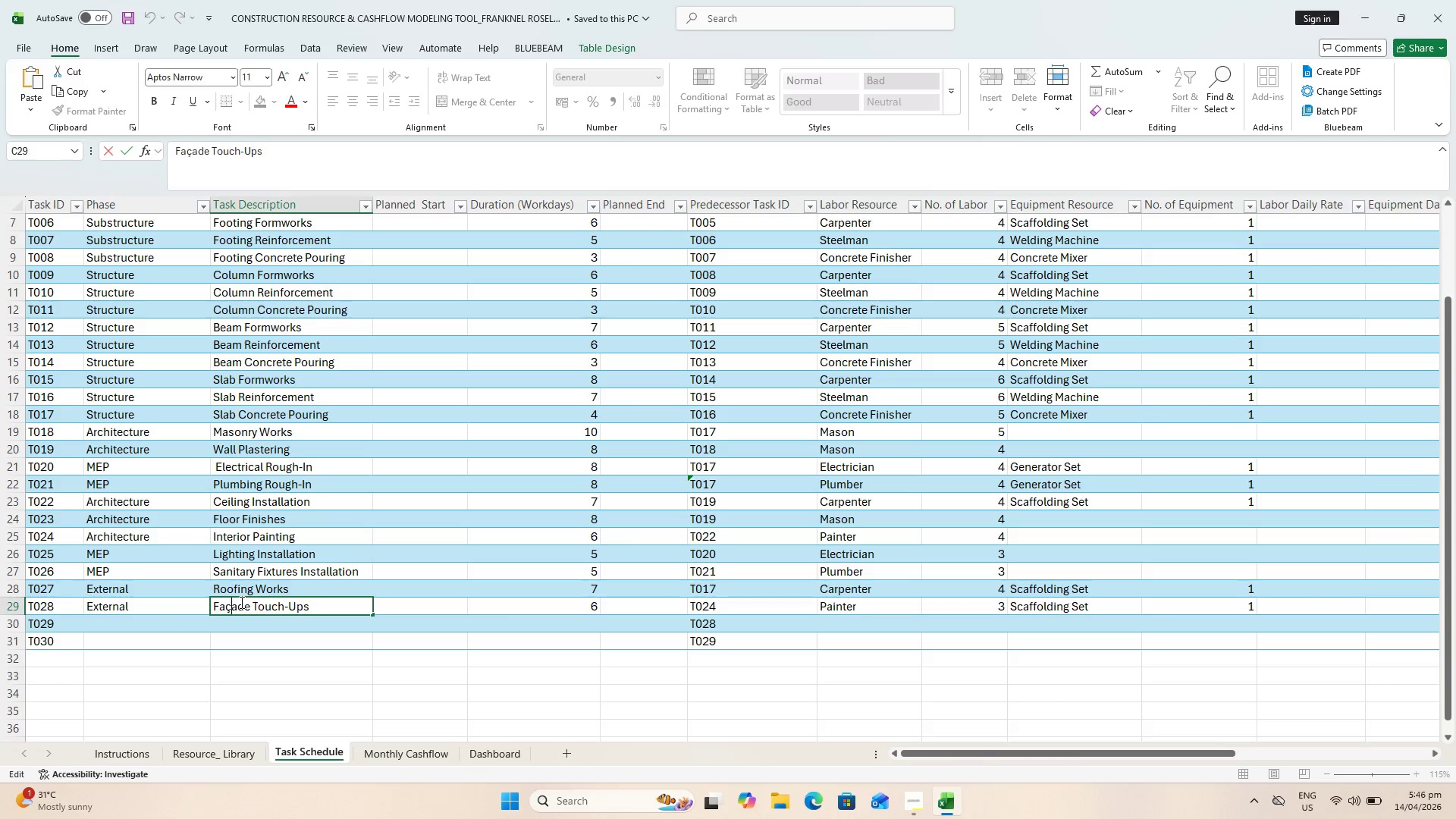 
key(Backspace)
 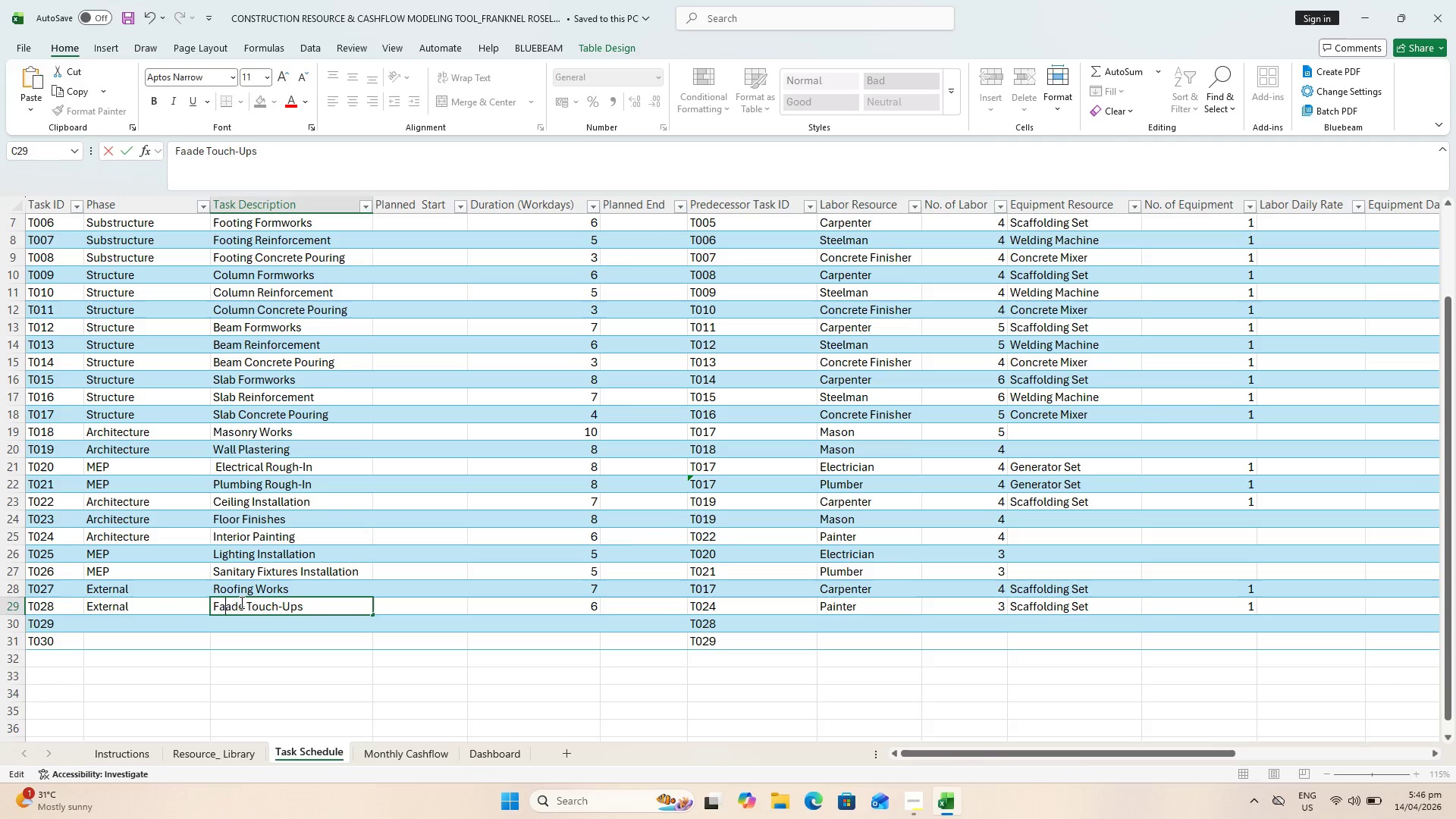 
key(Shift+ShiftLeft)
 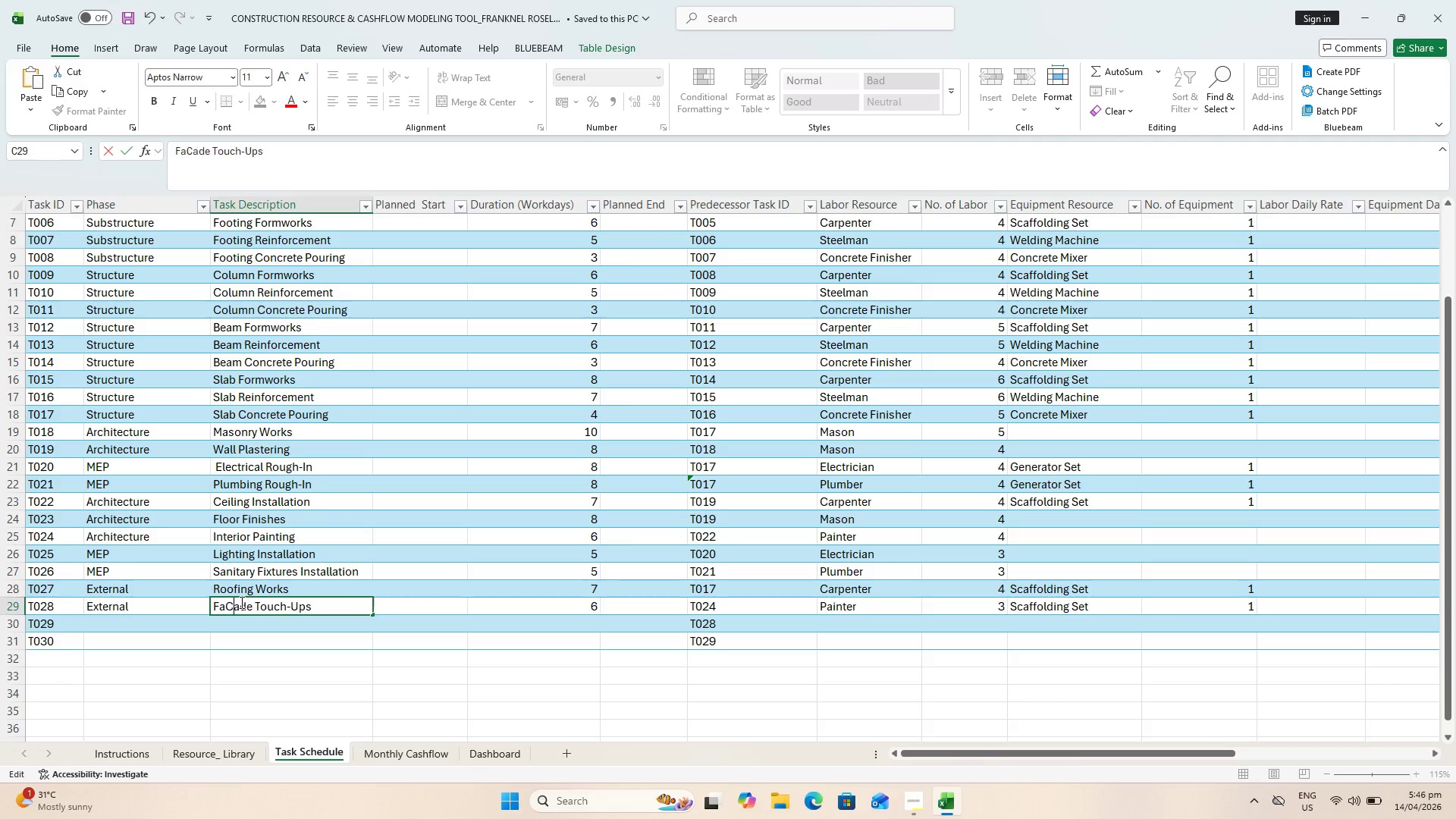 
key(Shift+C)
 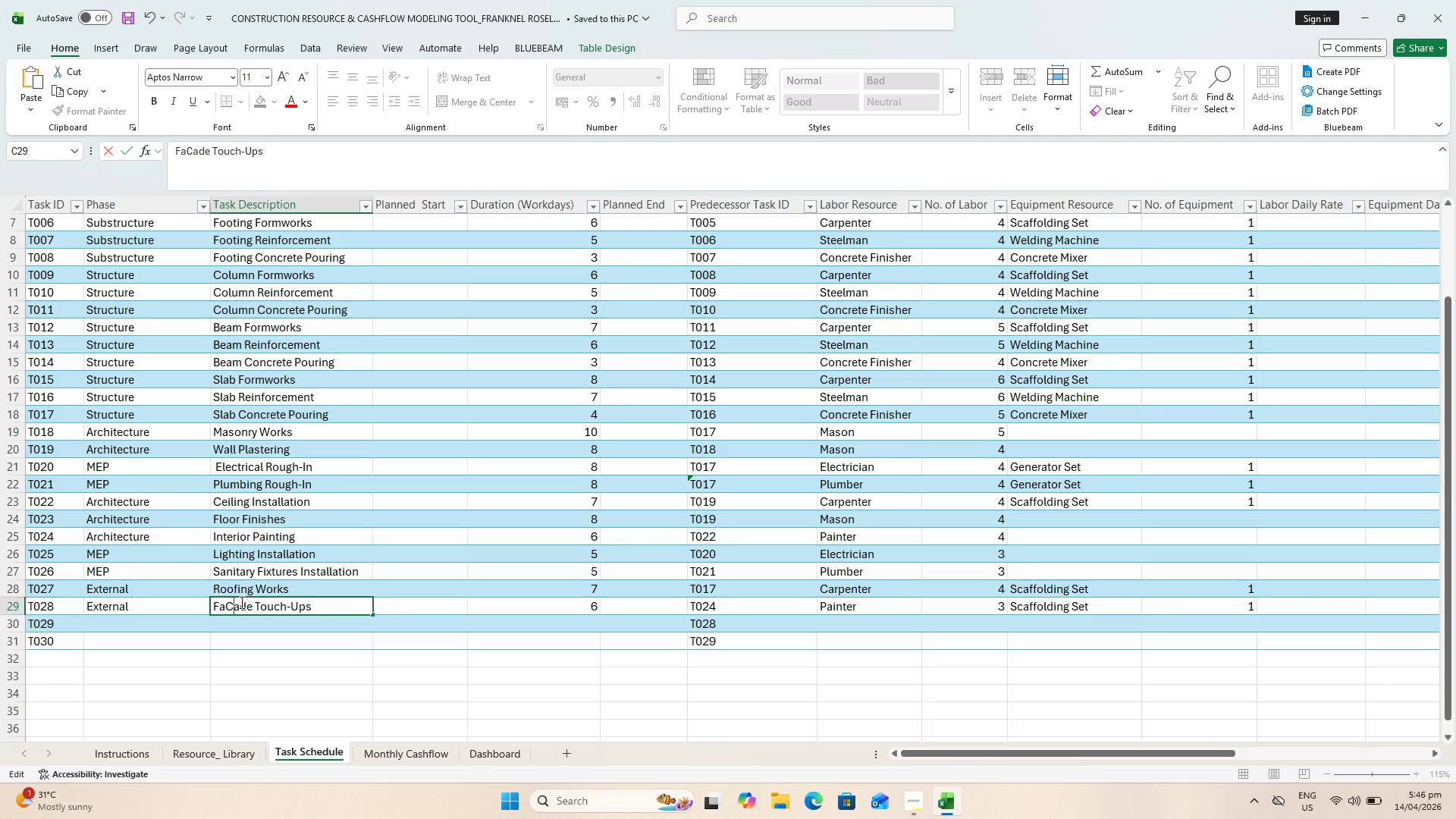 
key(Backspace)
 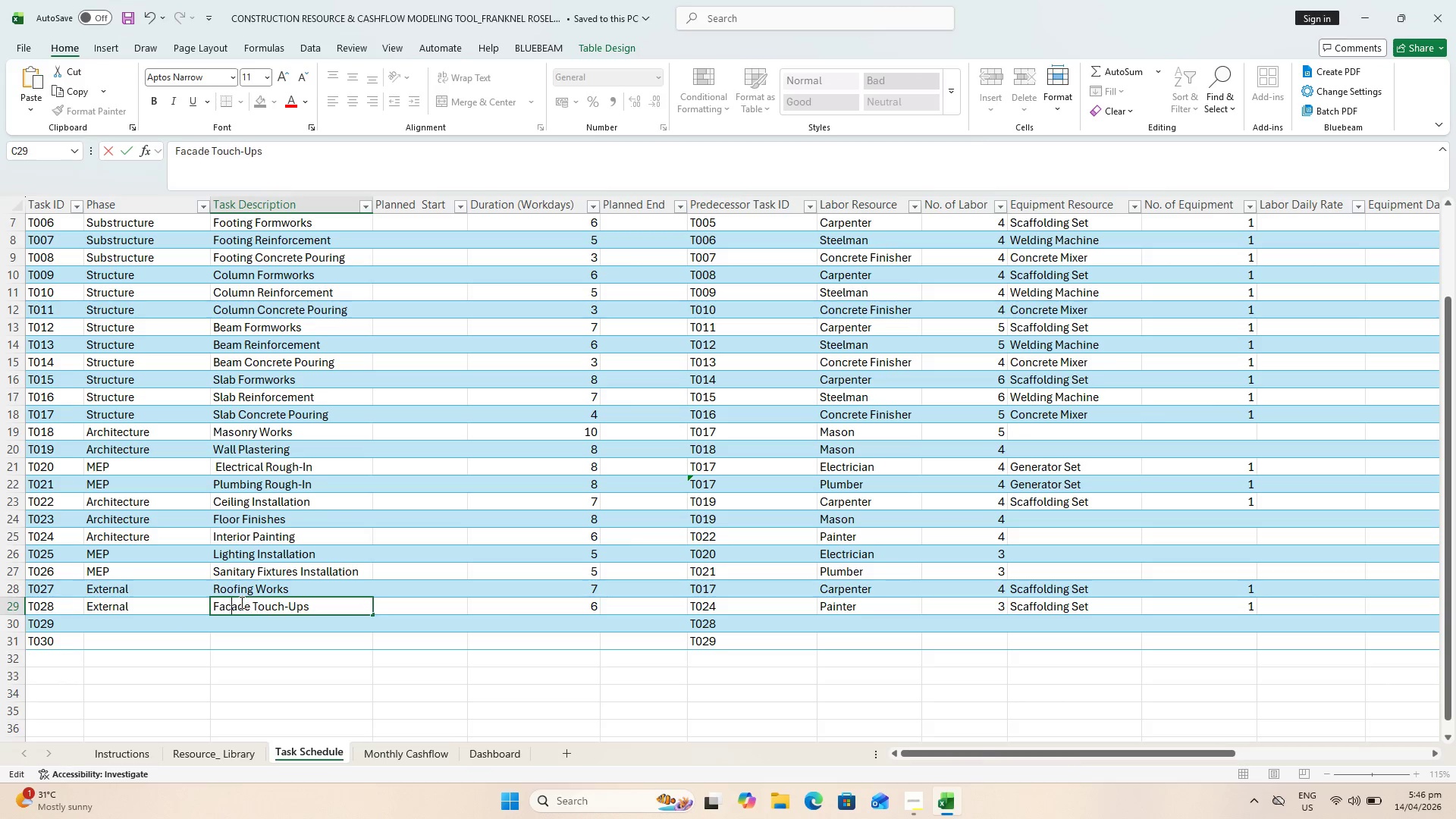 
key(C)
 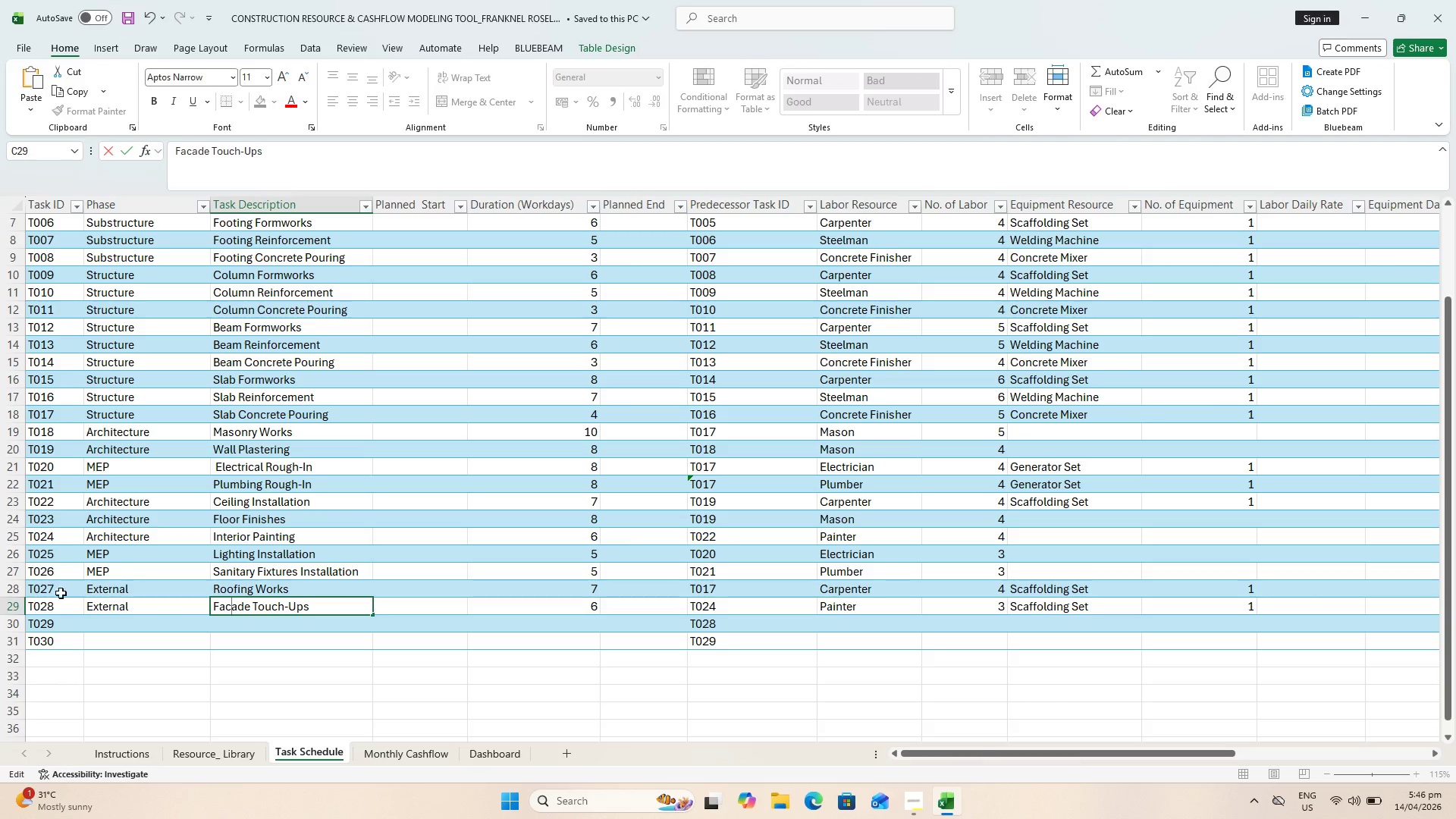 
left_click([137, 648])
 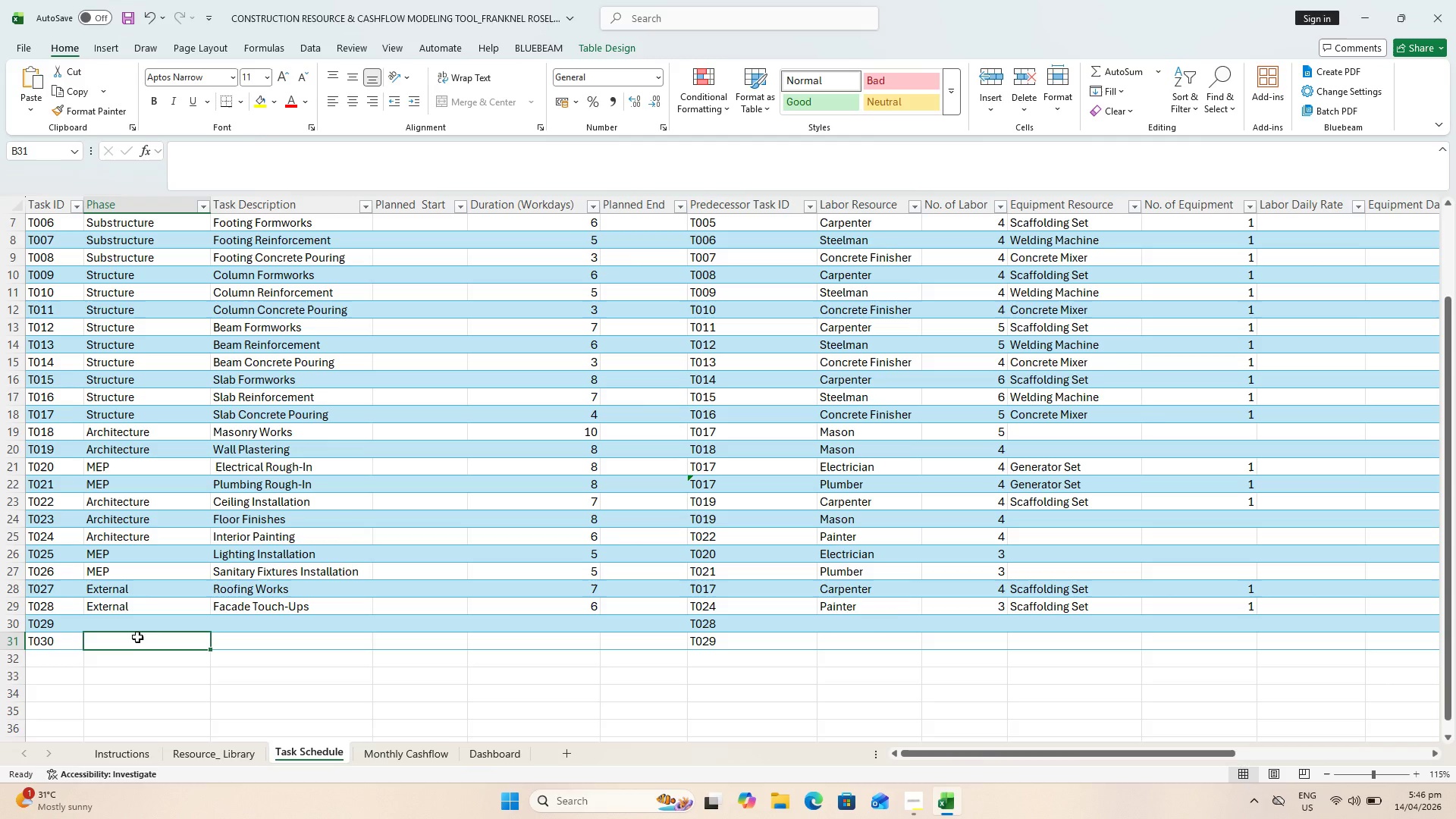 
triple_click([137, 634])
 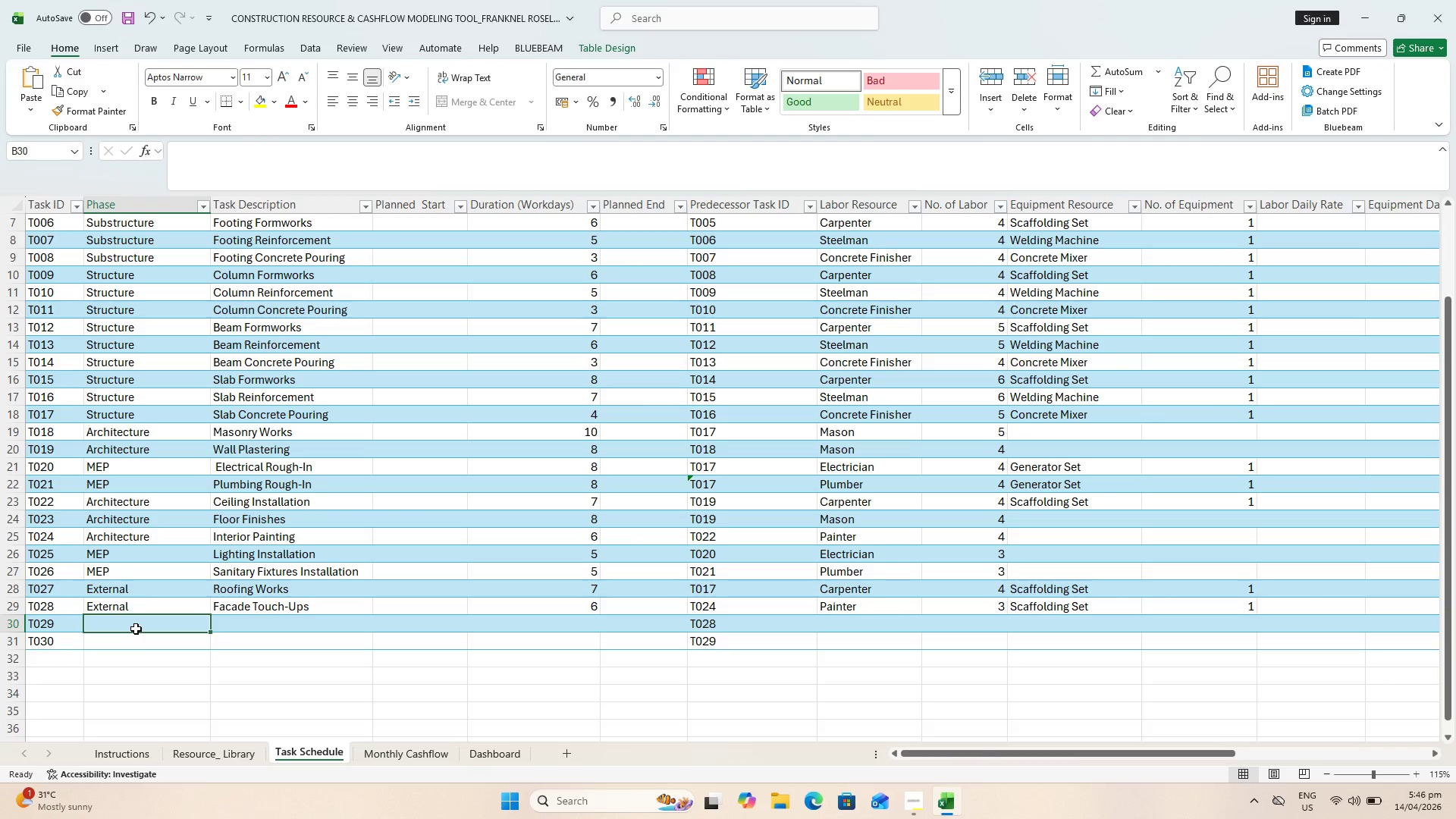 
key(Control+S)
 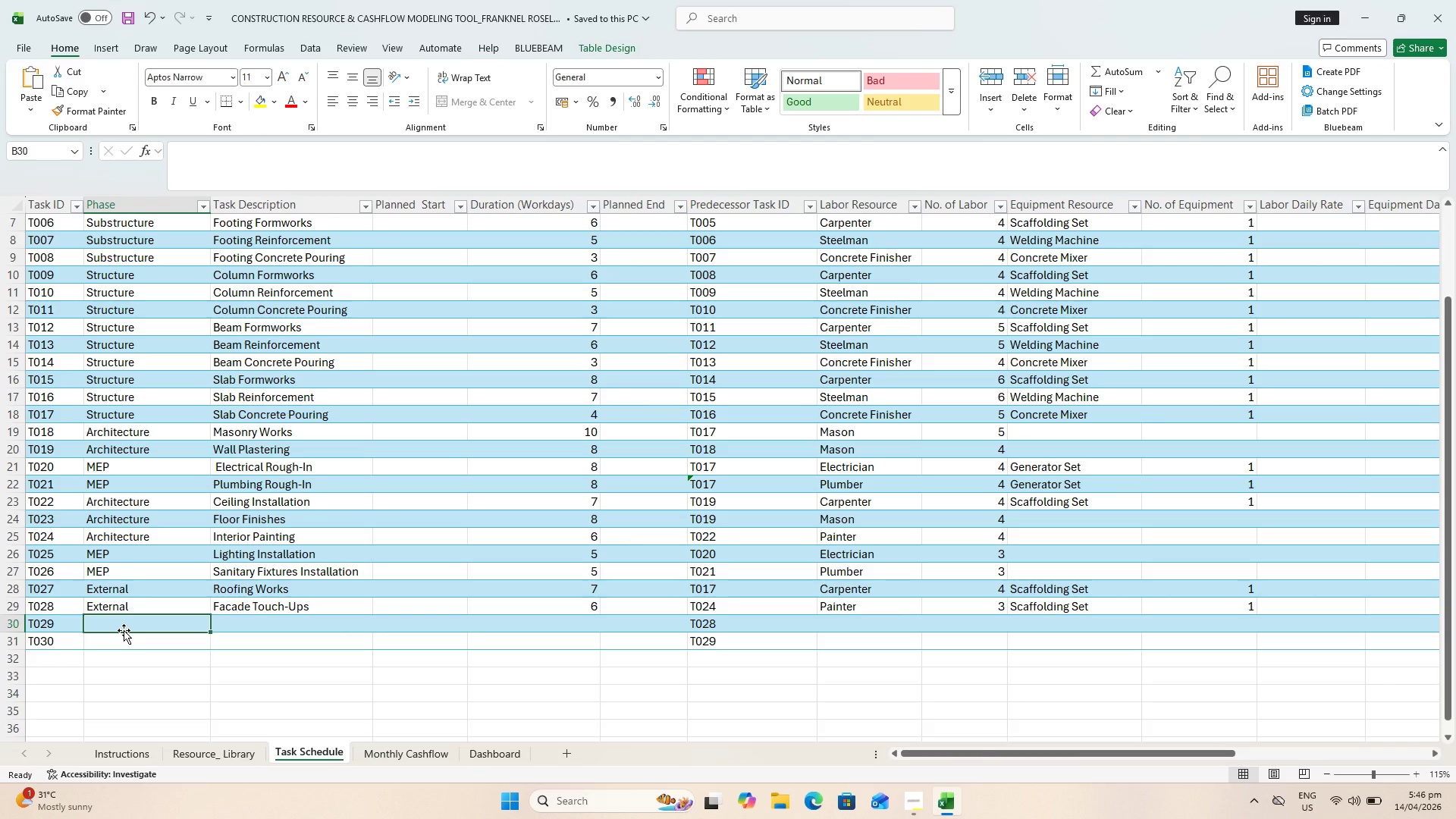 
type(Testing)
 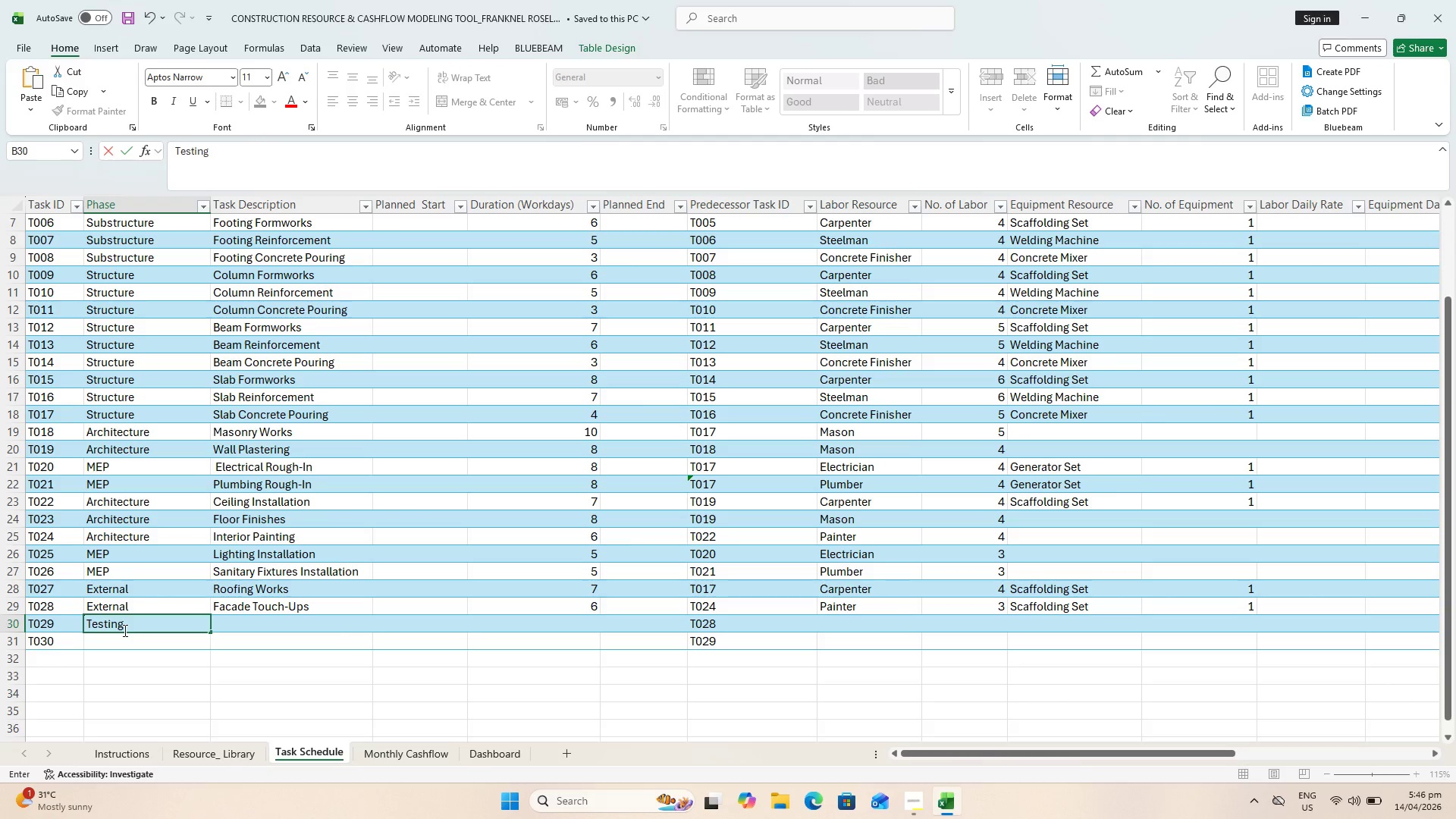 
key(ArrowRight)
 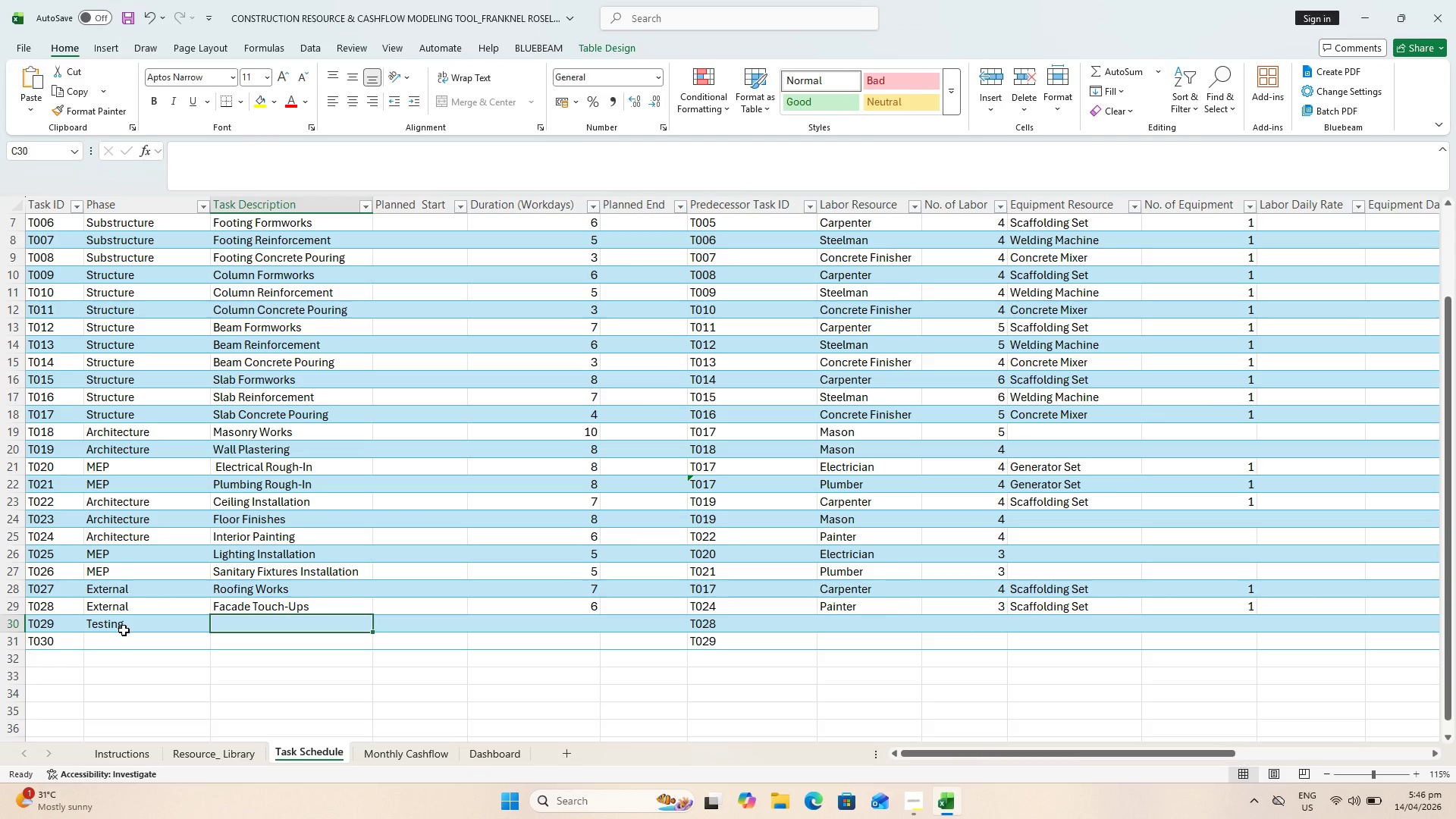 
type(Testing and Commisio)
key(Backspace)
key(Backspace)
type(sioning)
 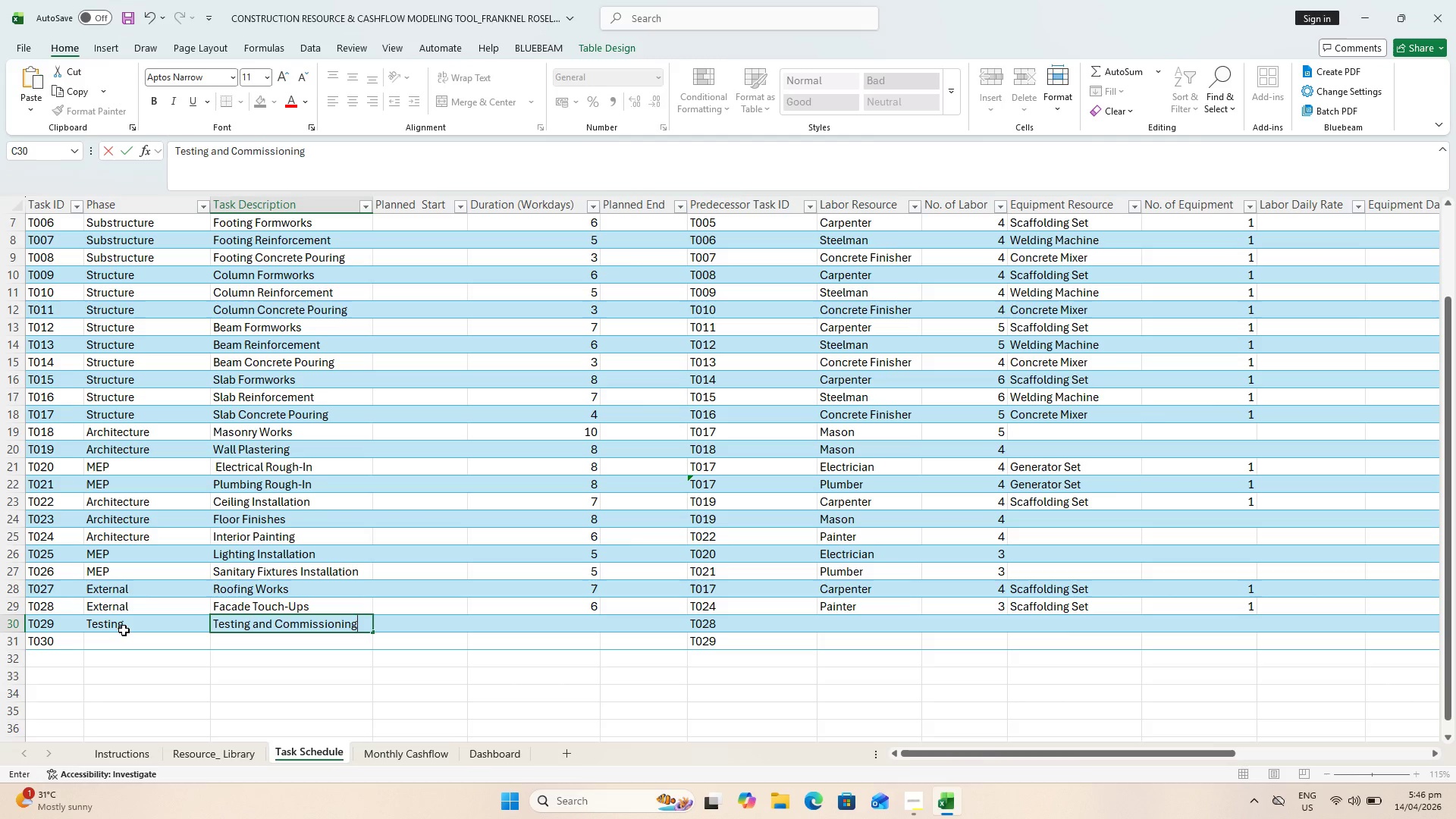 
key(ArrowRight)
 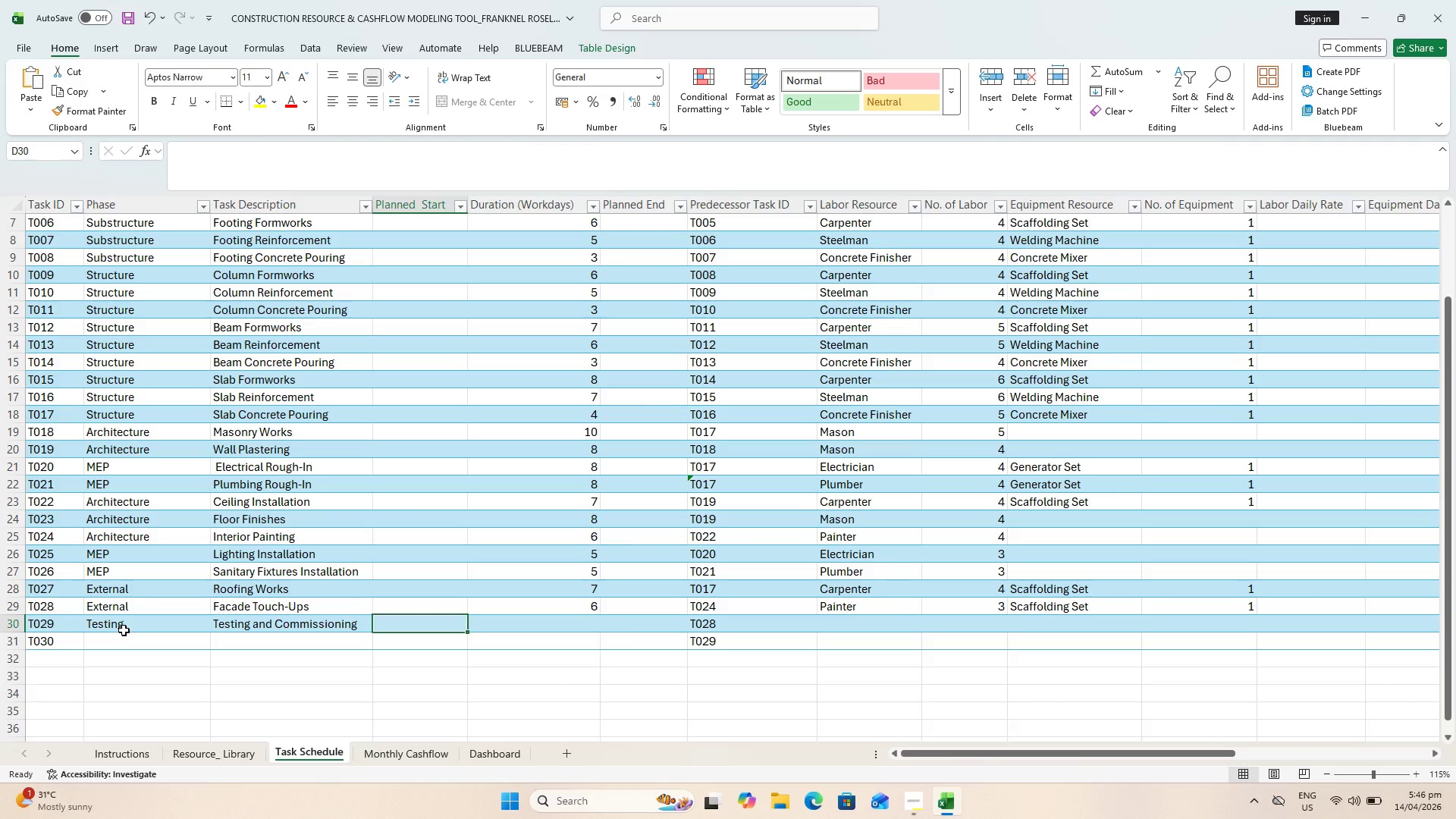 
key(ArrowRight)
 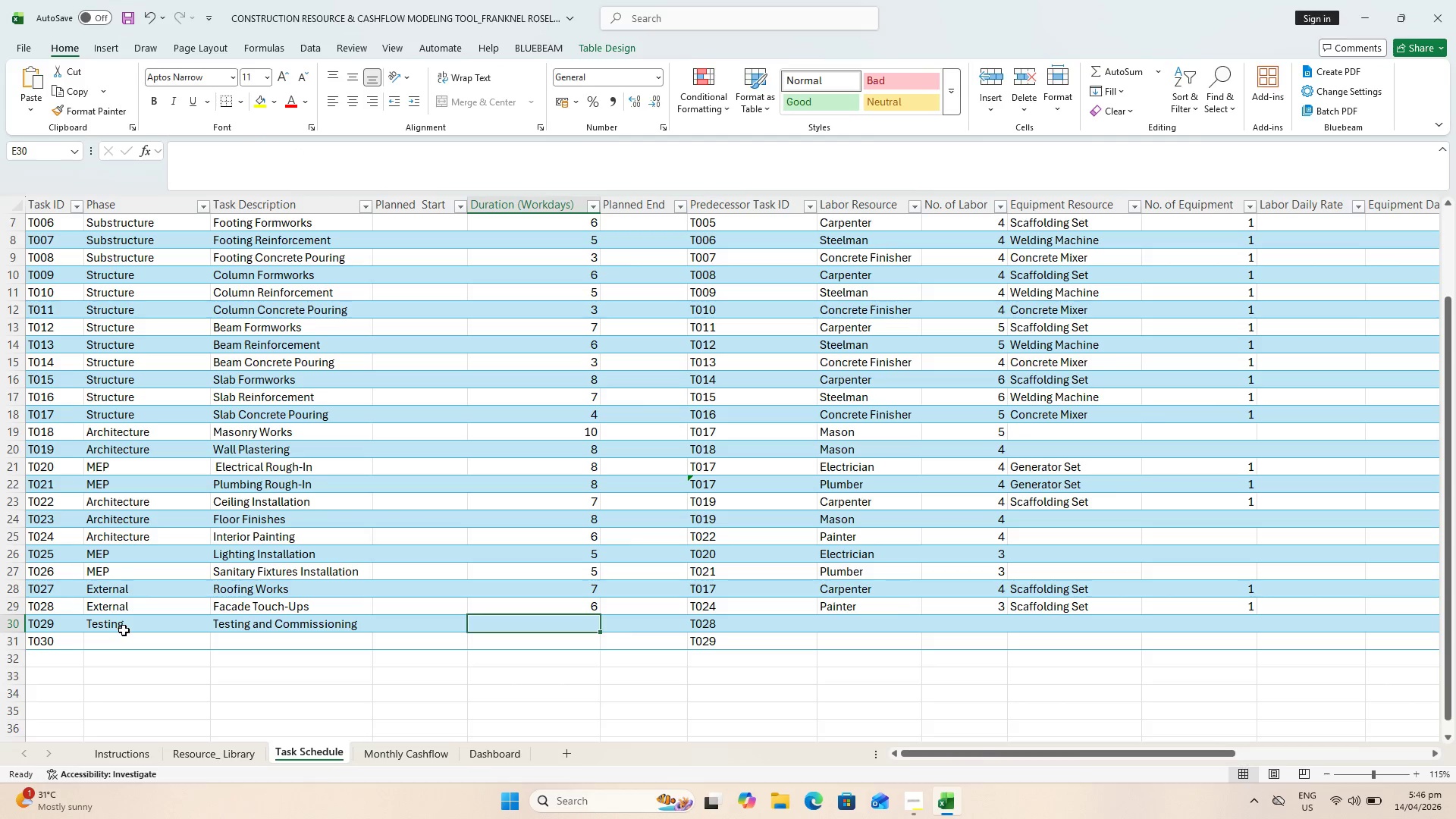 
key(5)
 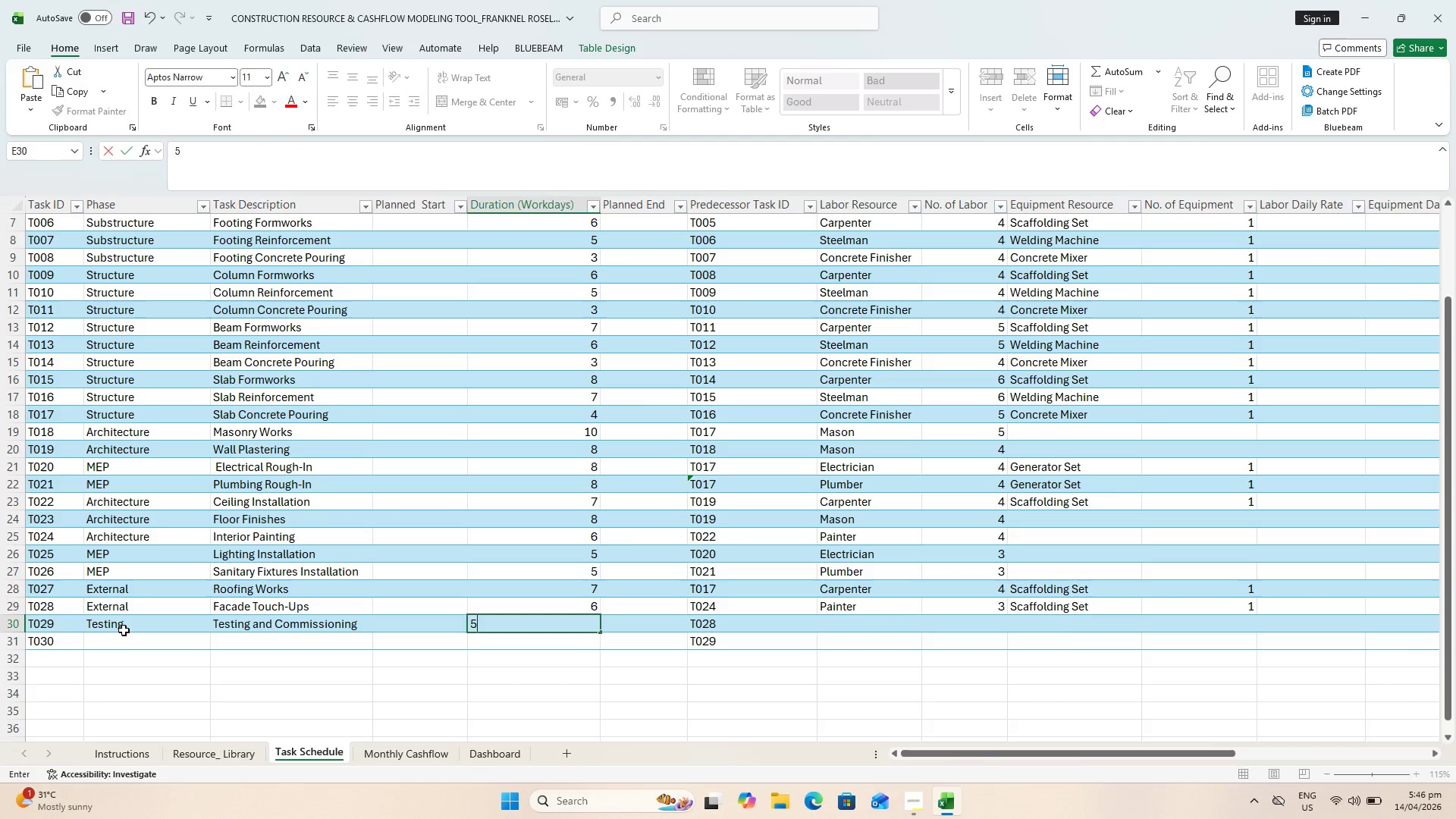 
key(ArrowRight)
 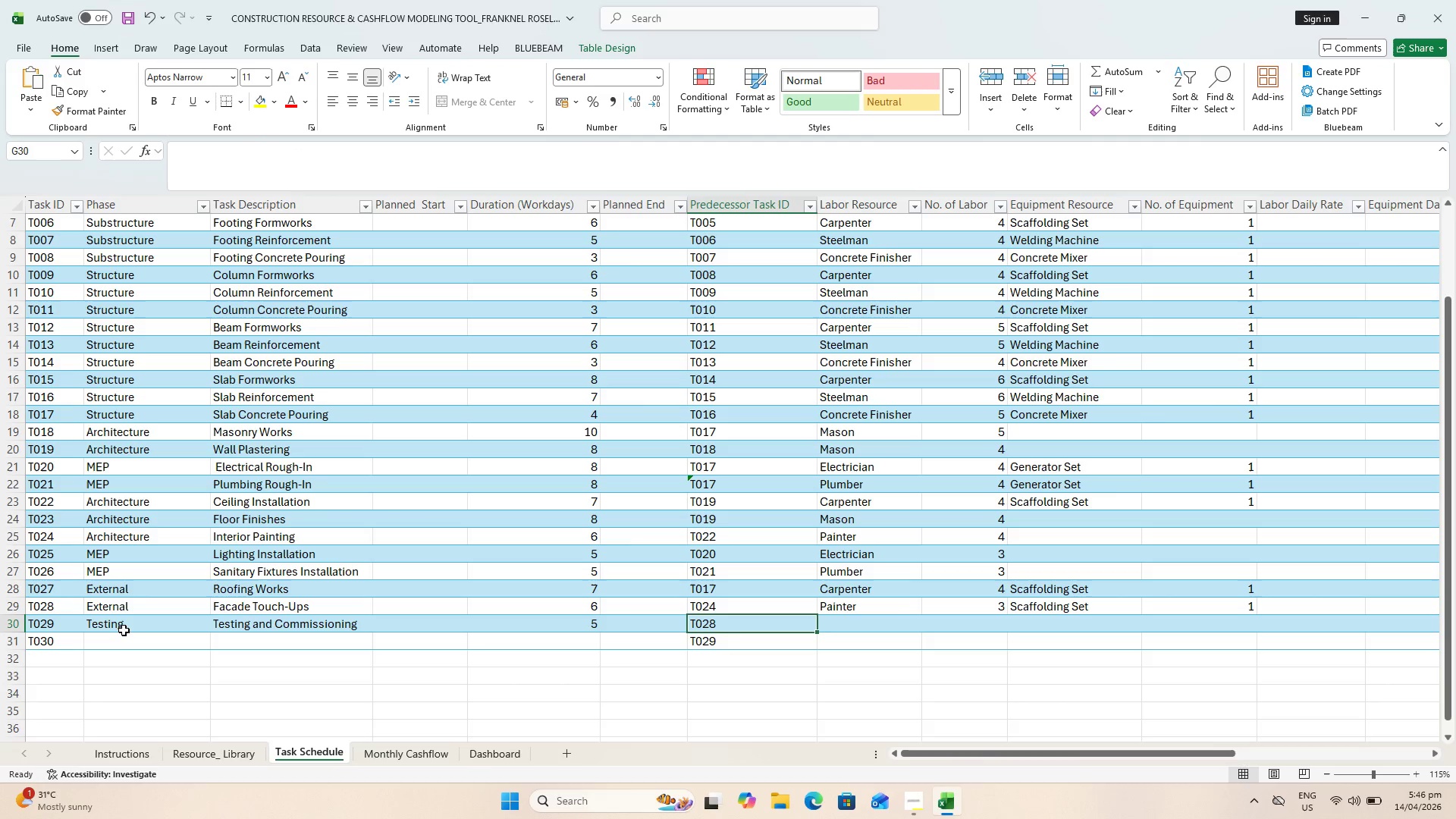 
key(ArrowRight)
 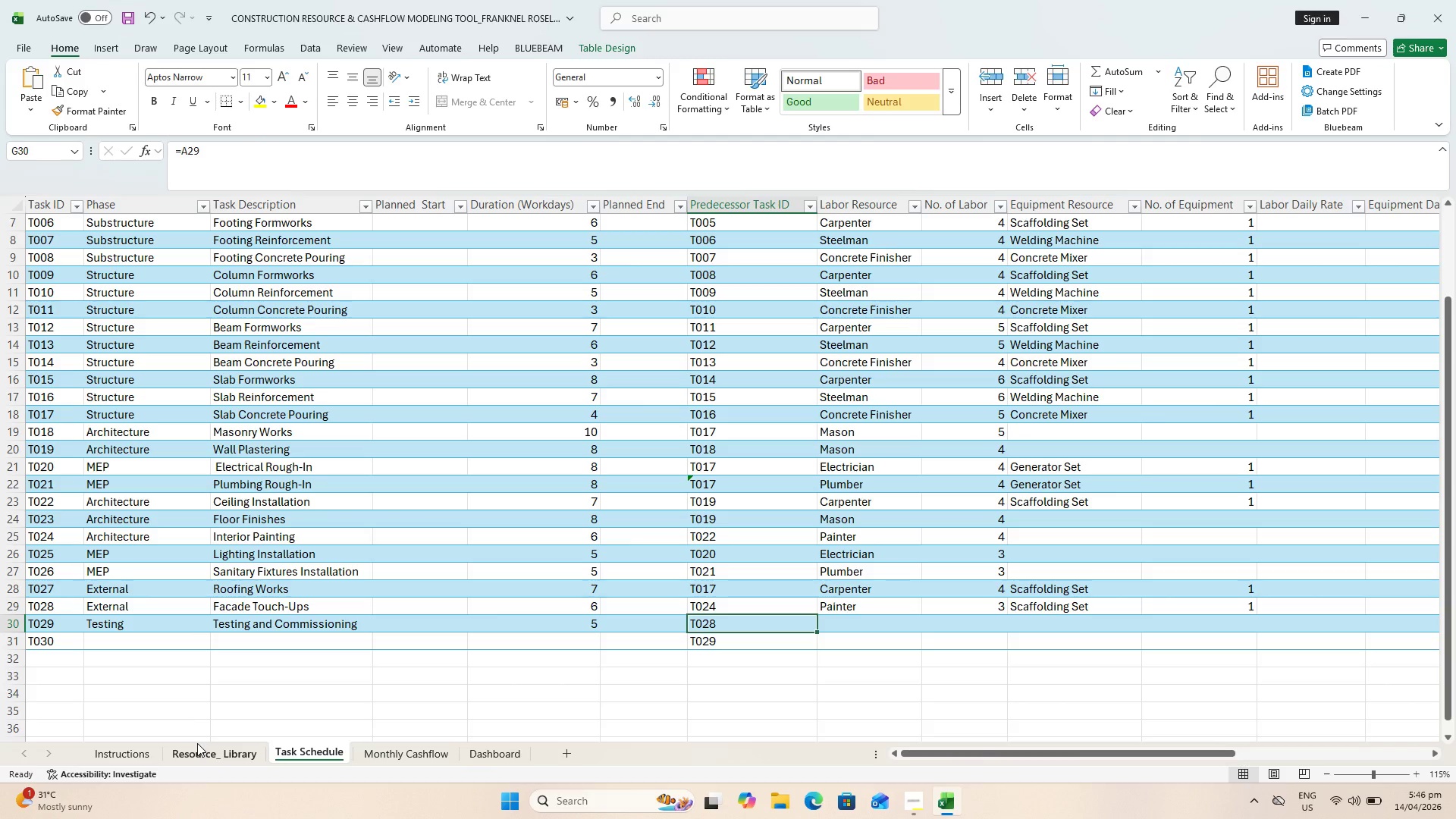 
key(Equal)
 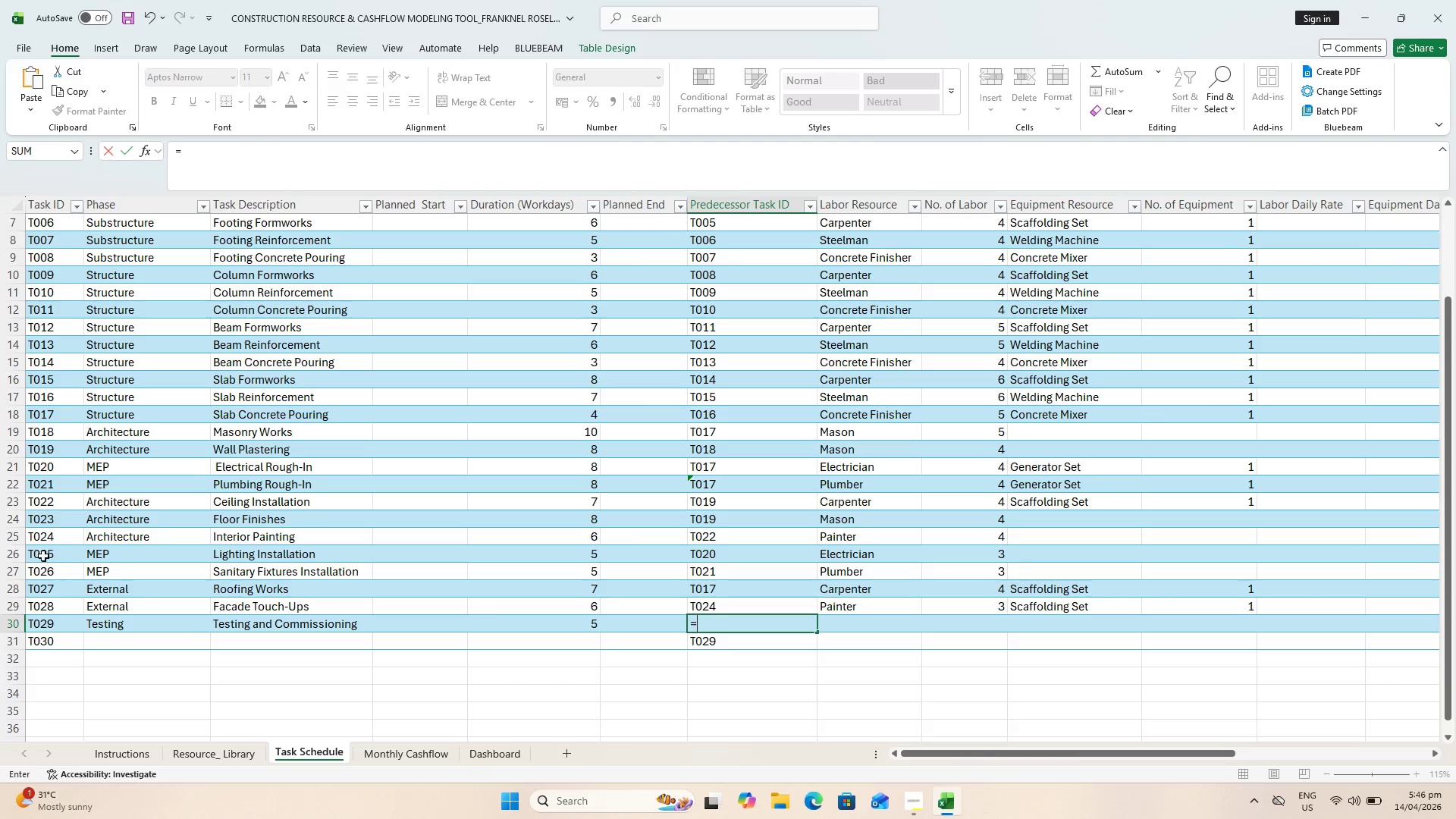 
left_click([43, 554])
 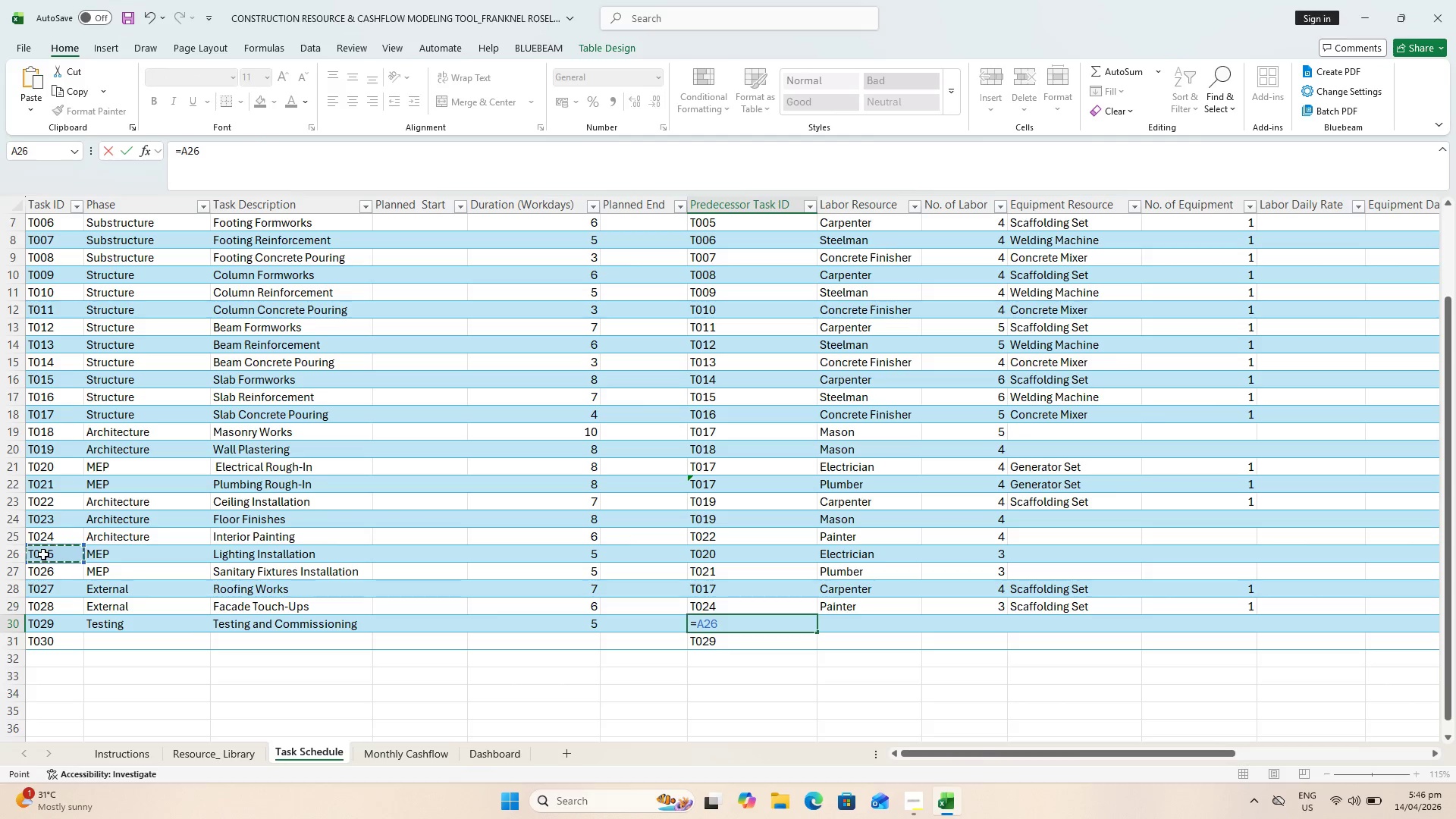 
key(Enter)
 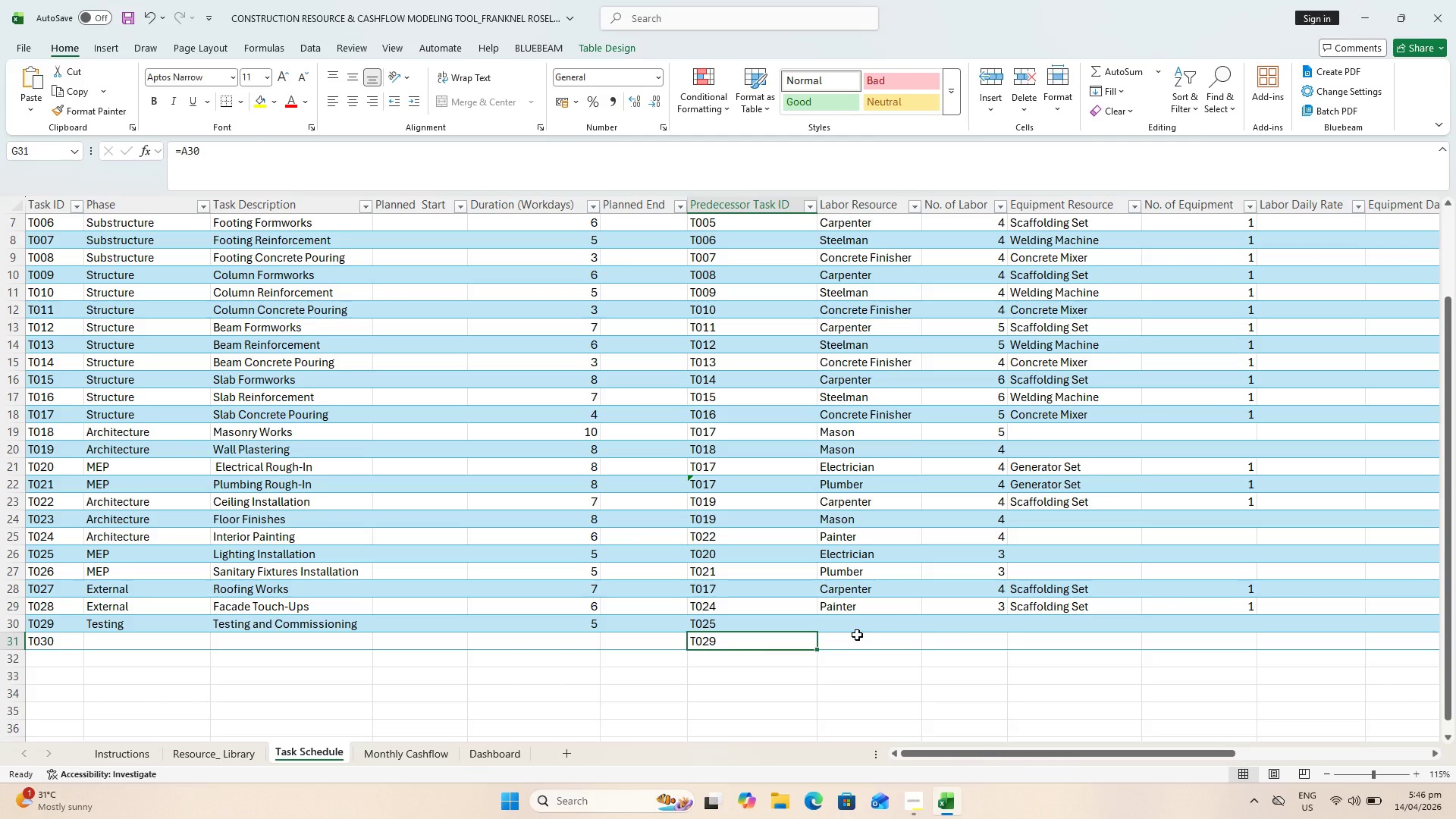 
left_click([856, 626])
 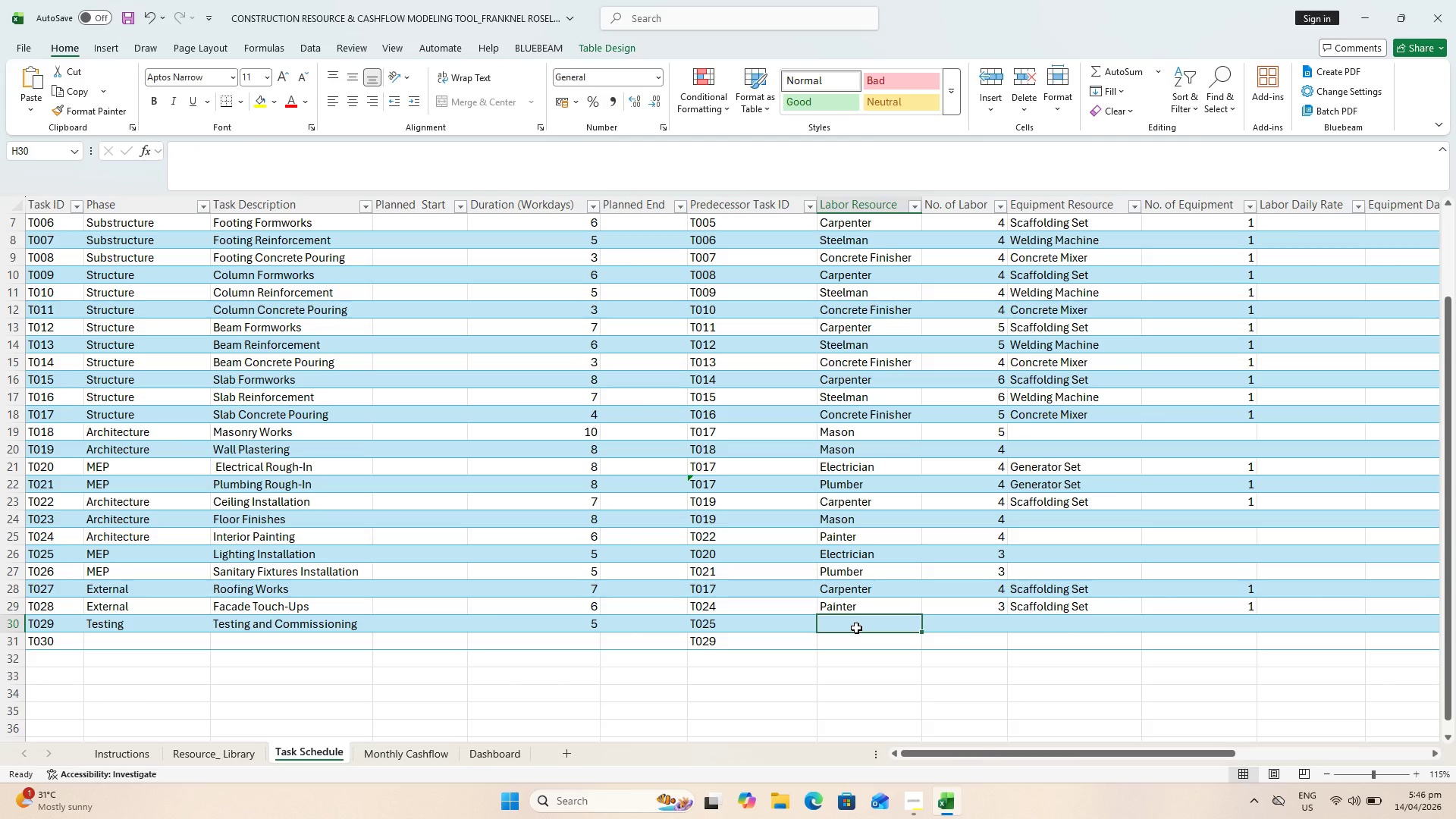 
type(QA/QC REn)
key(Backspace)
key(Backspace)
type(ngineer)
 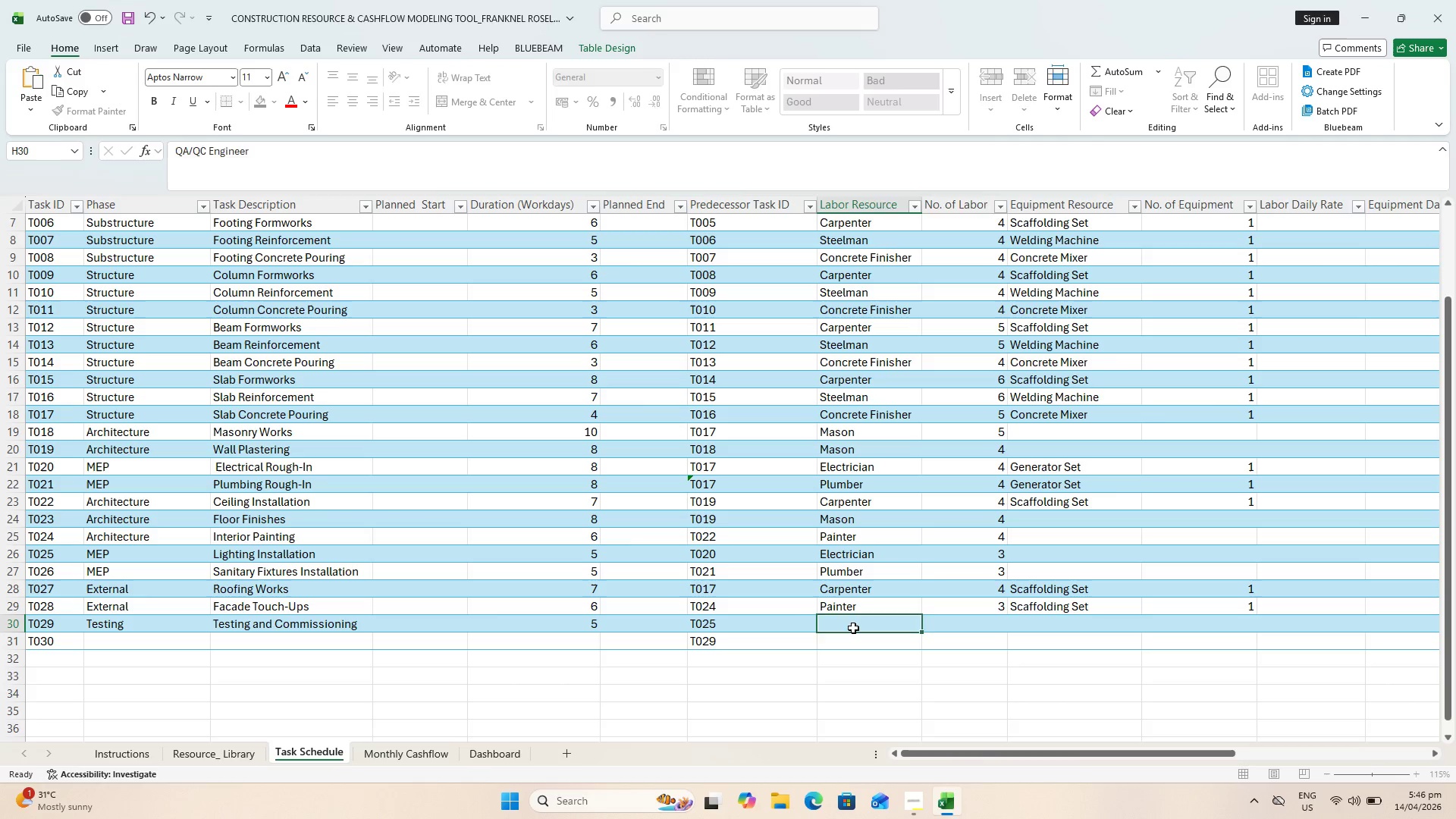 
 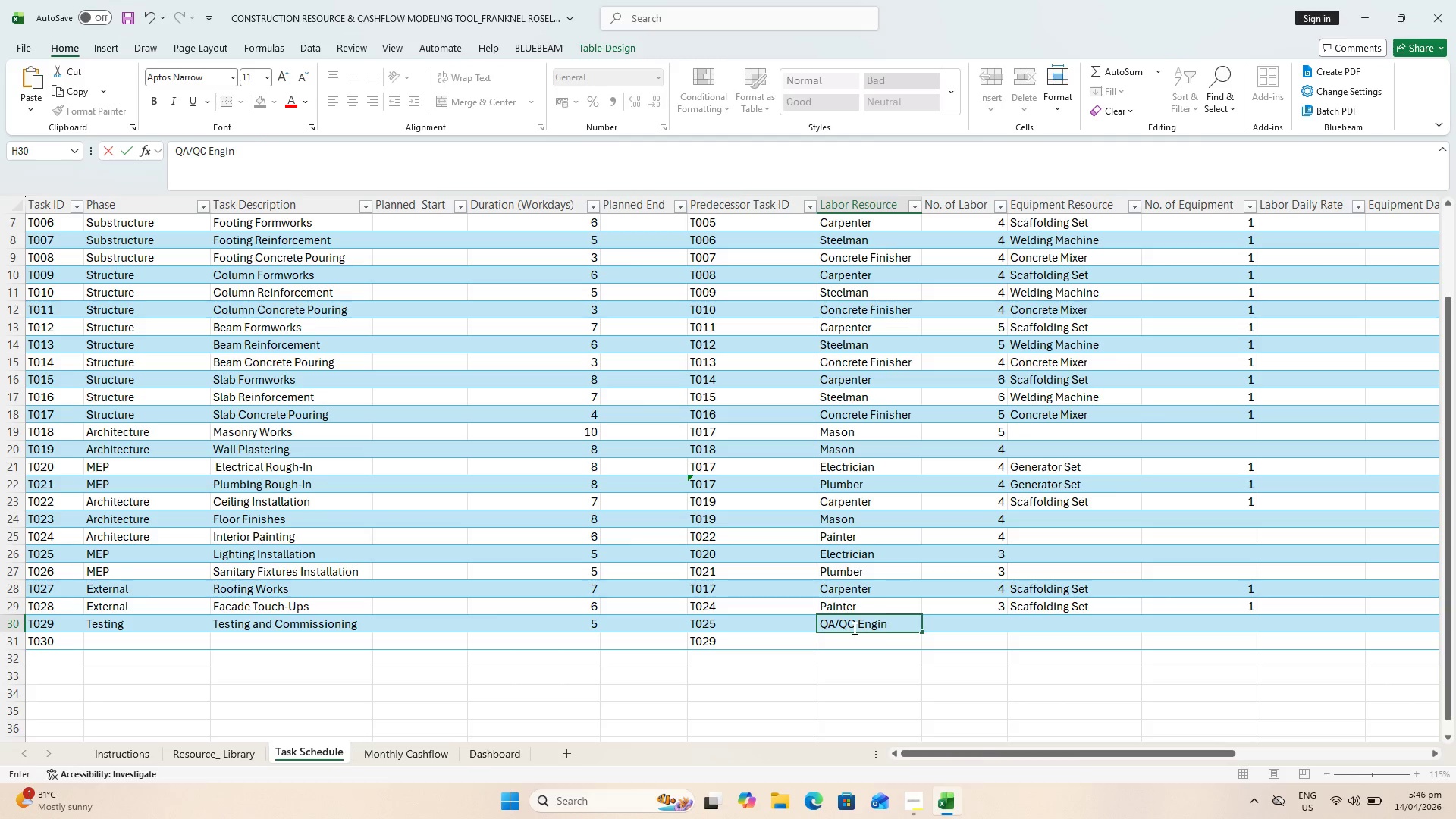 
key(ArrowRight)
 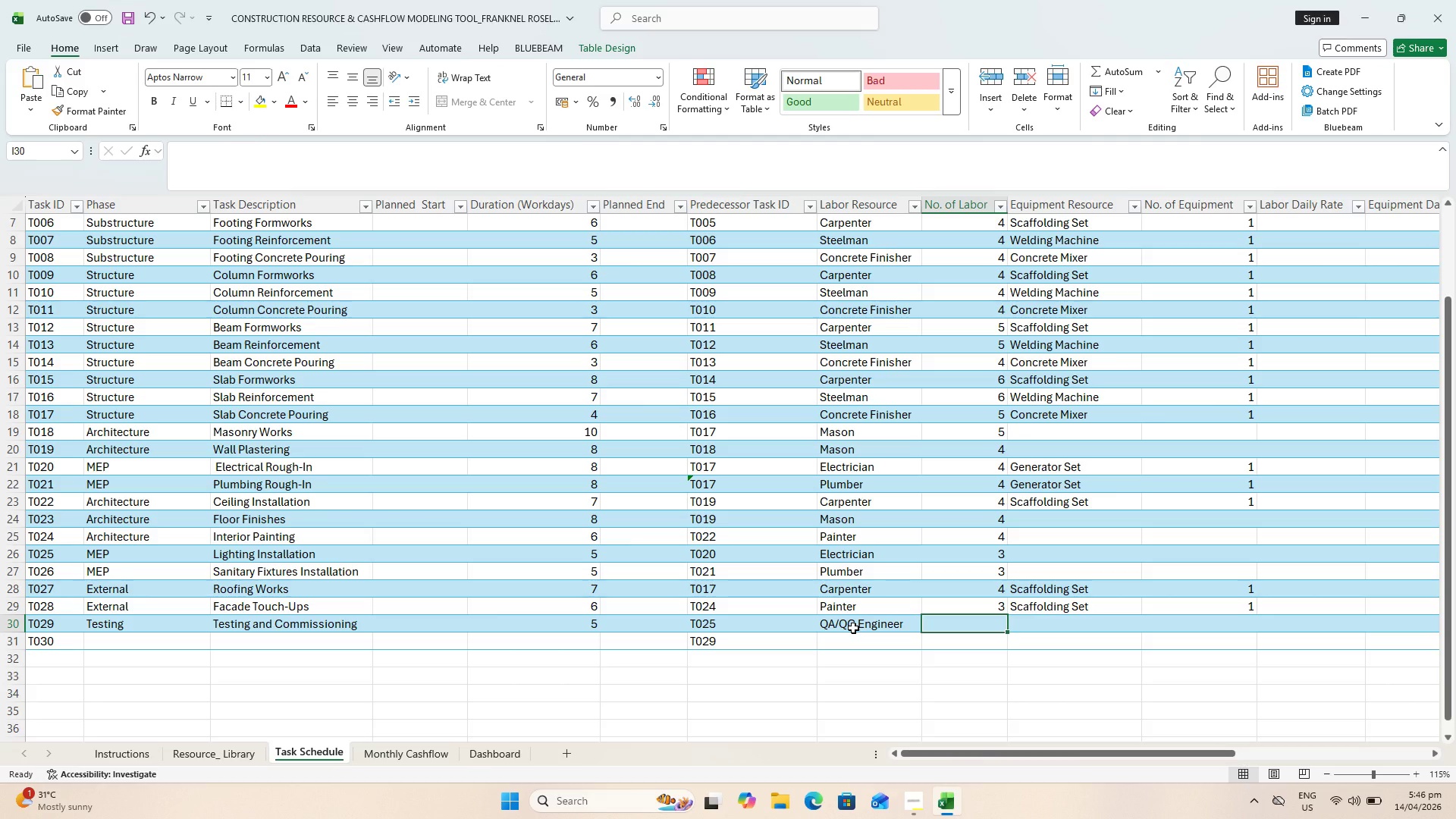 
key(2)
 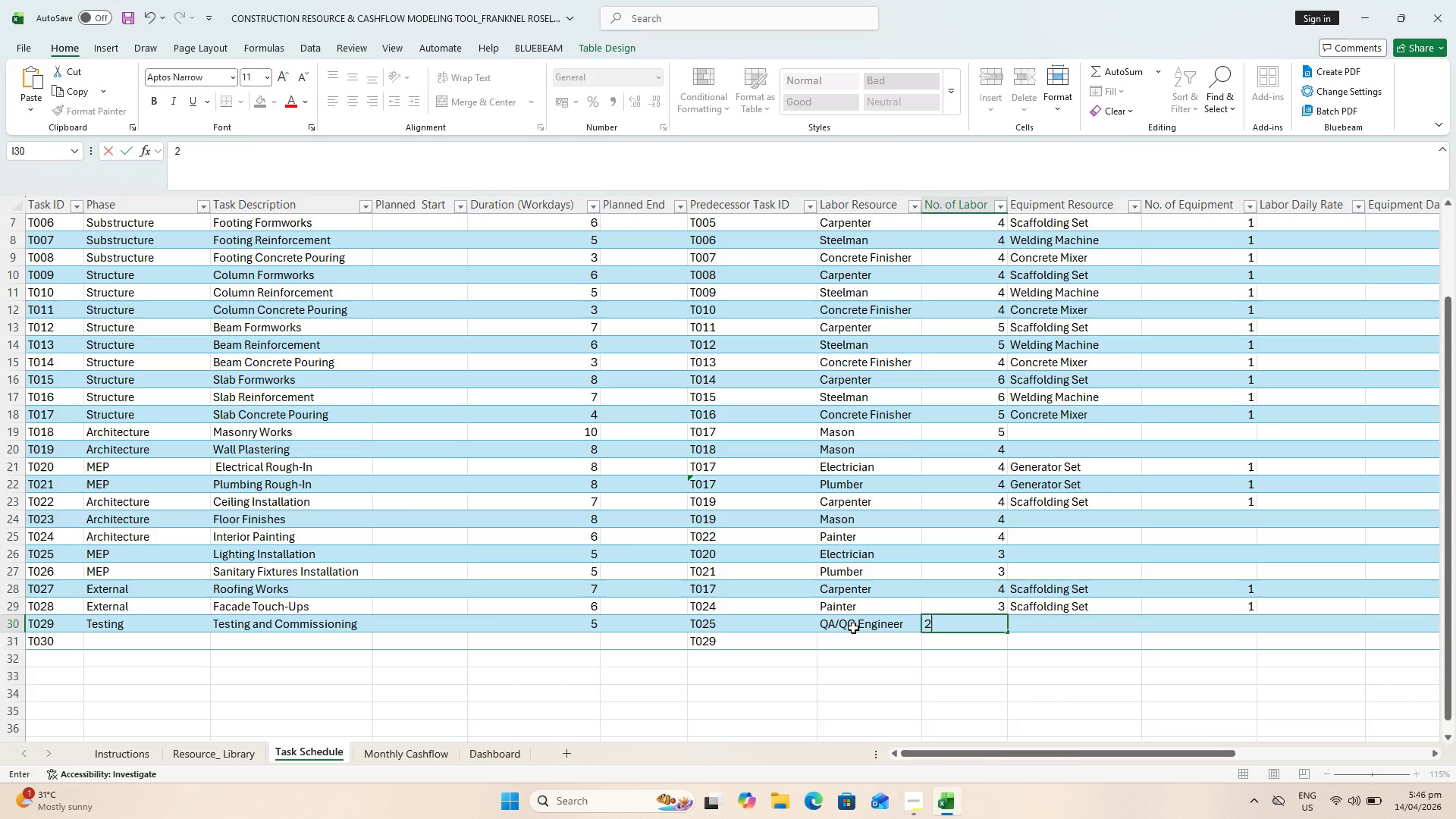 
key(ArrowRight)
 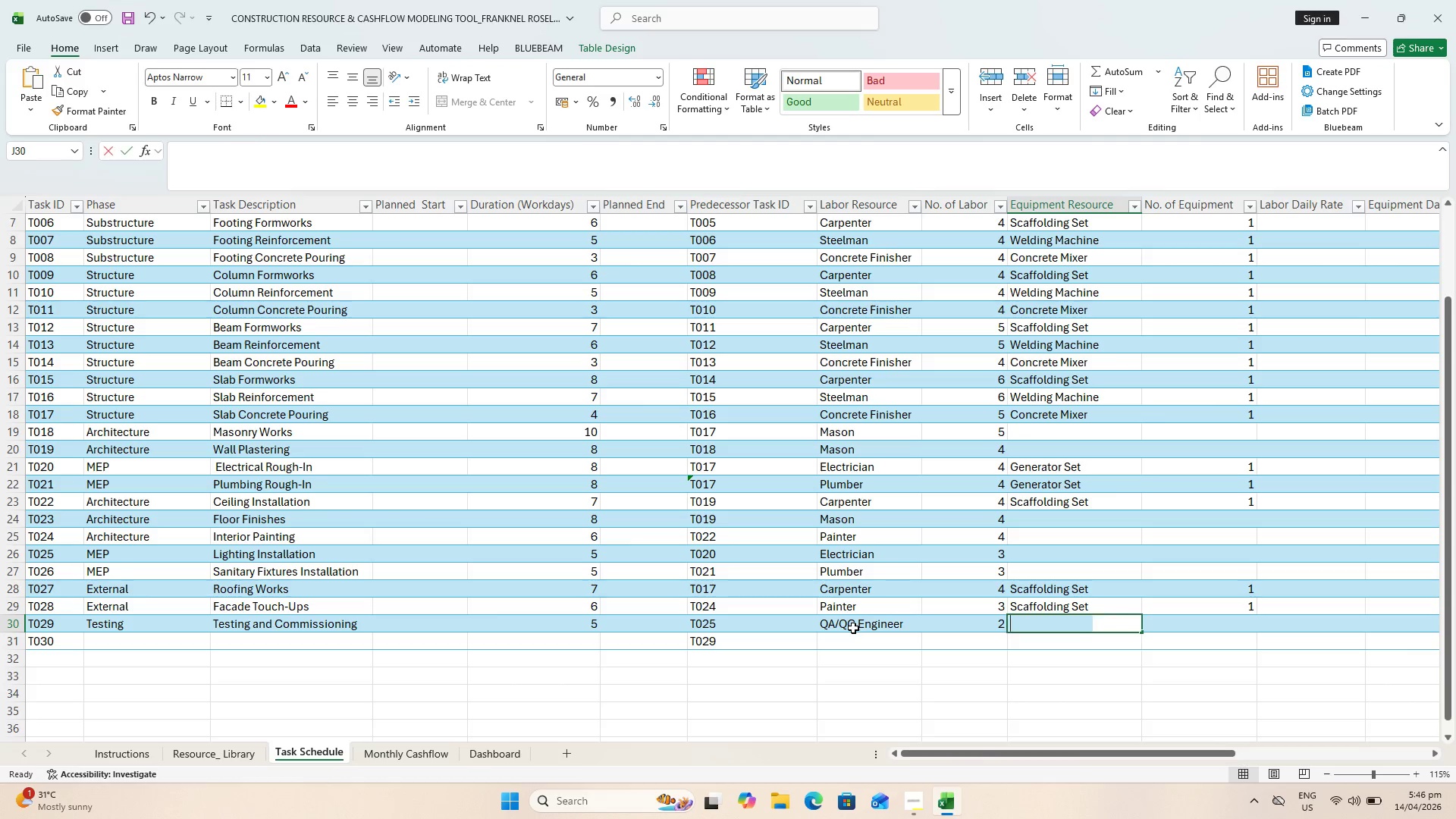 
type(ge)
 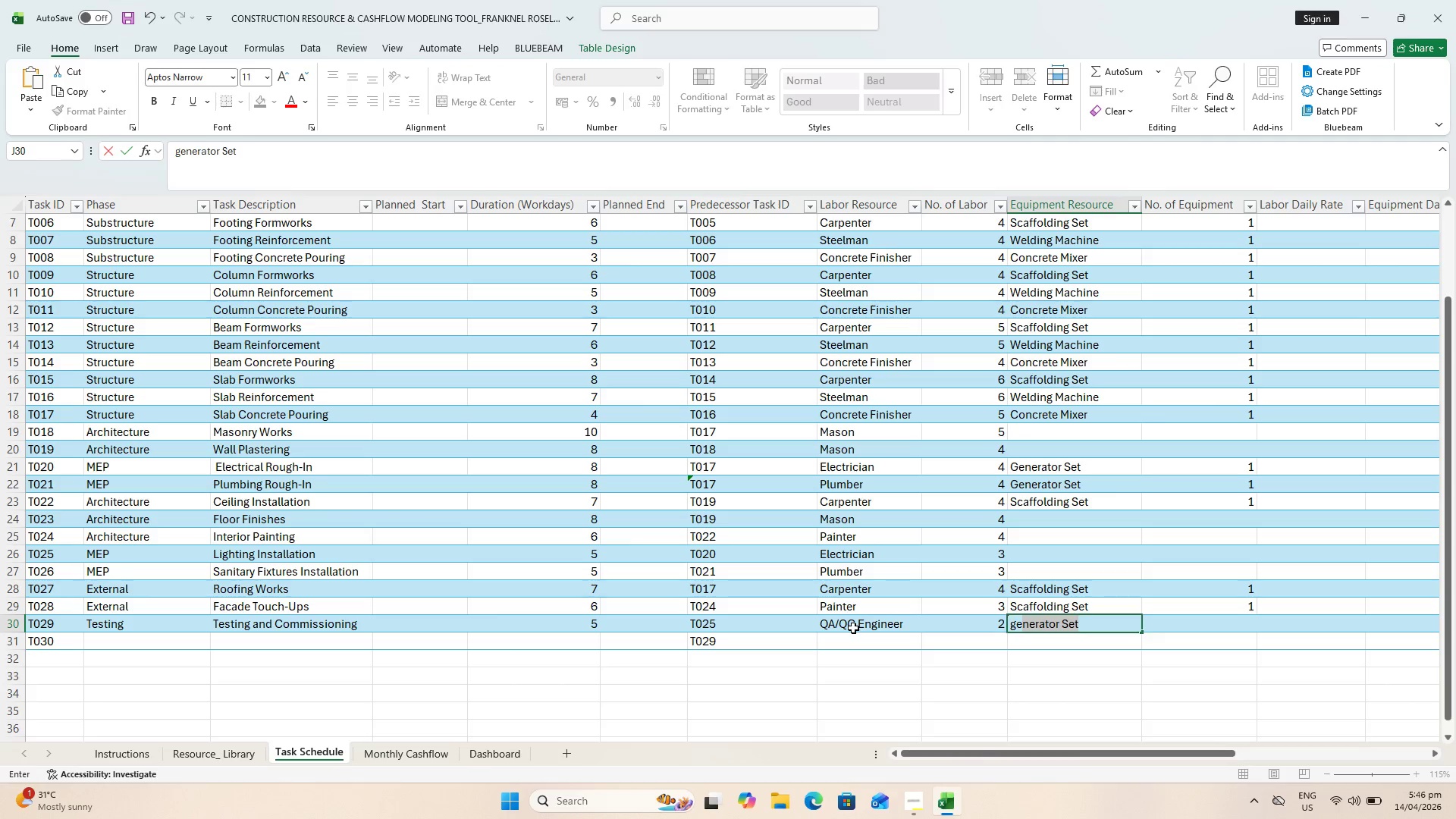 
key(ArrowRight)
 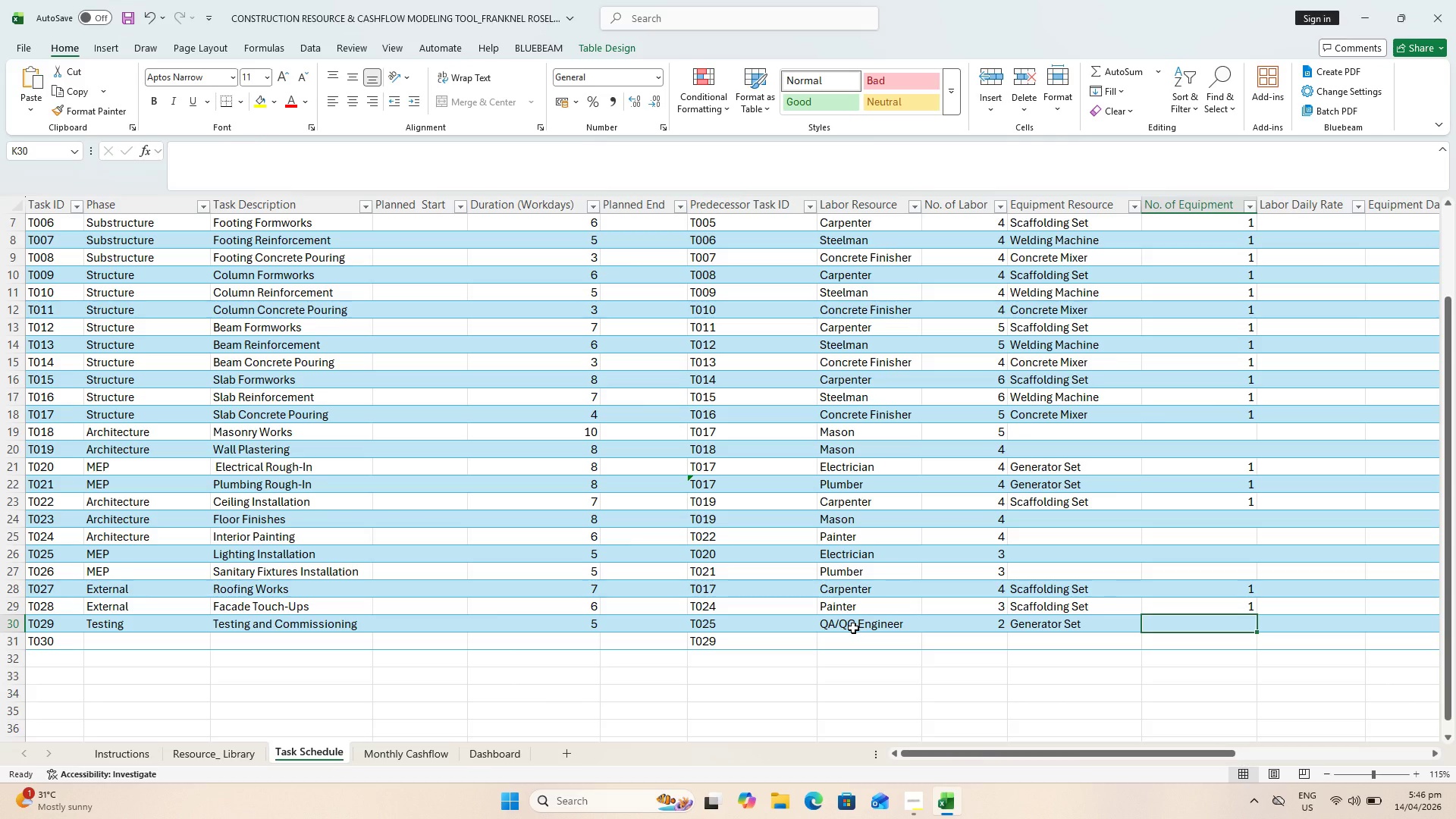 
key(1)
 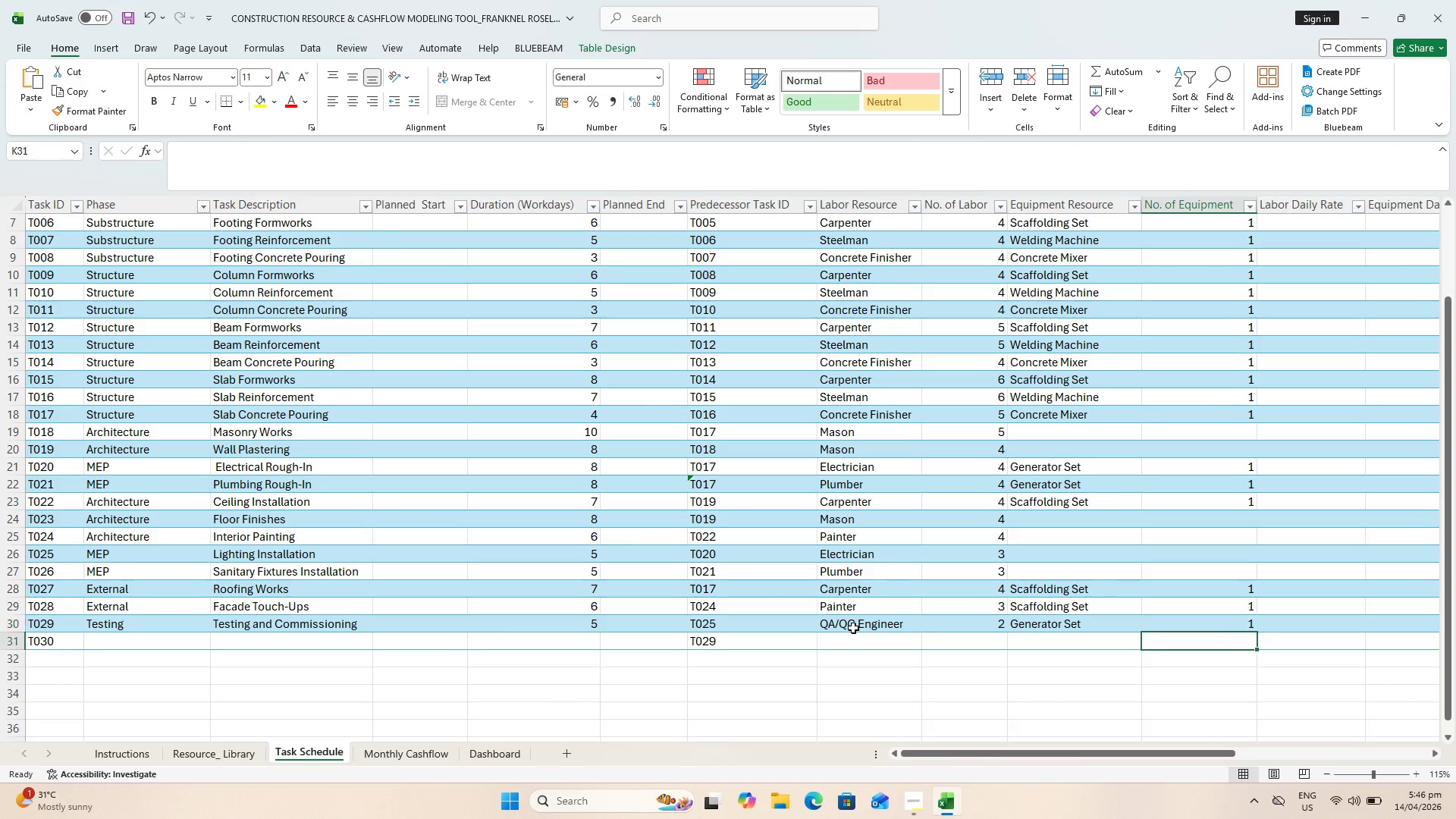 
key(Enter)
 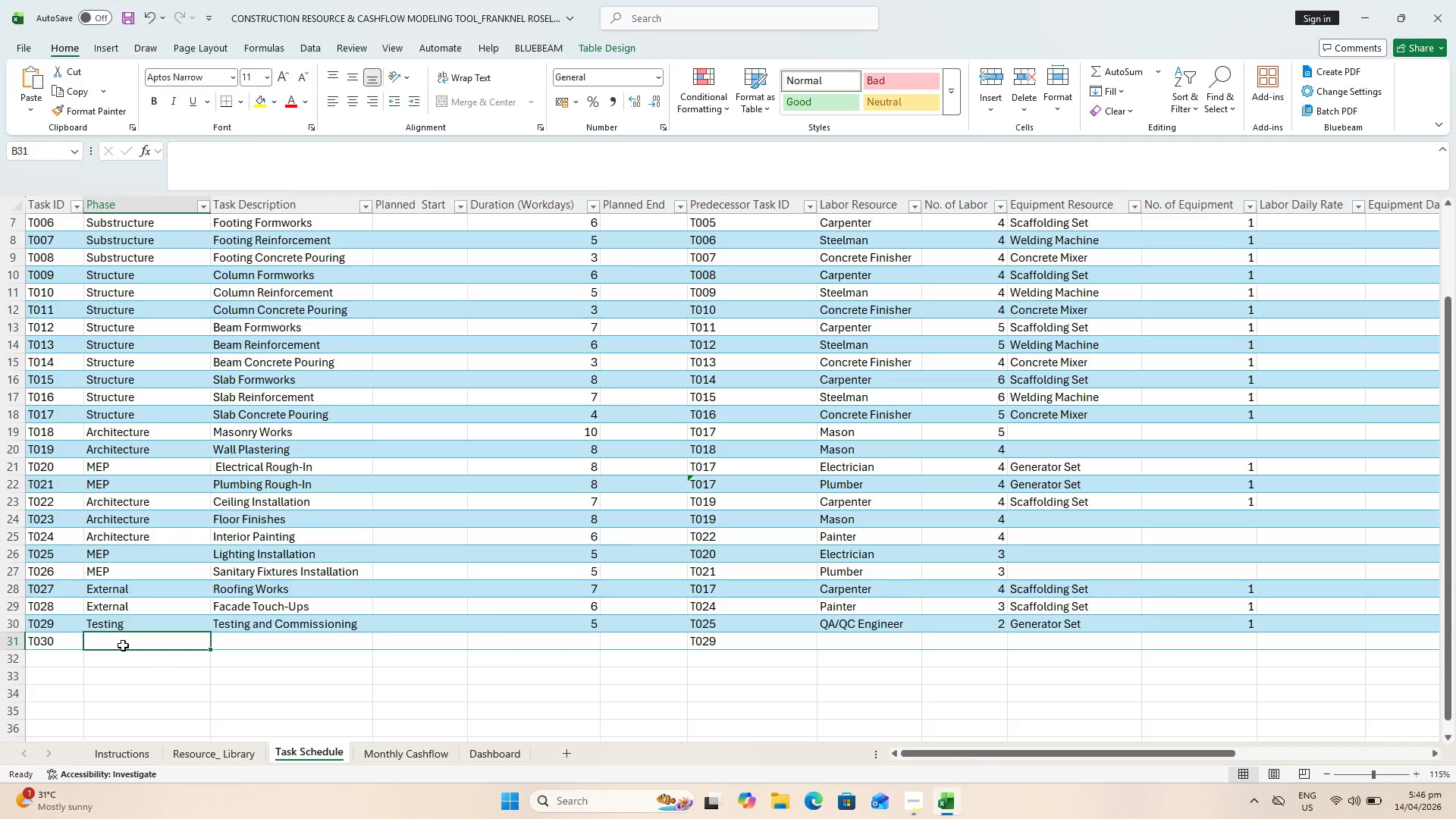 
type(Closeout)
 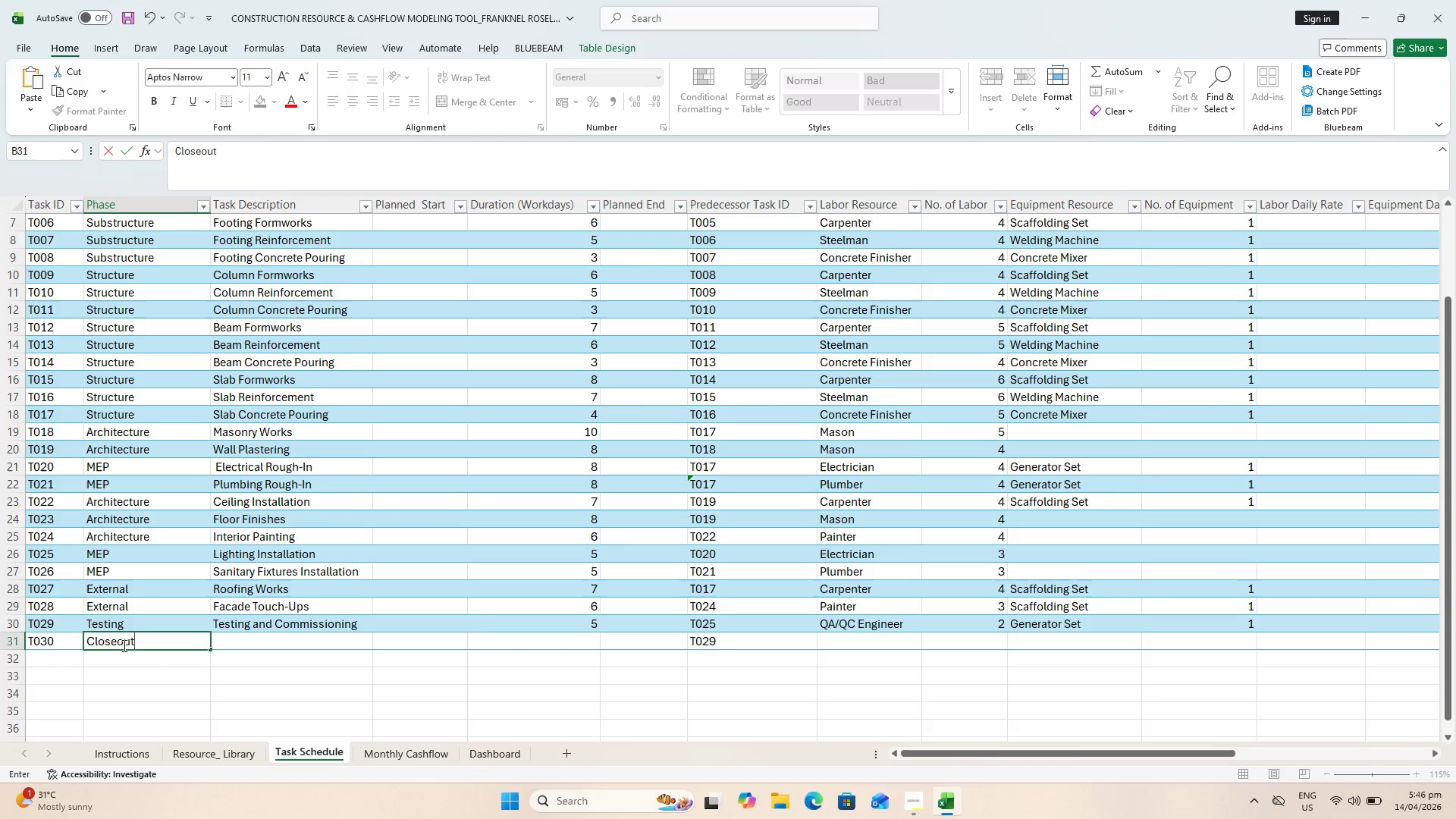 
key(ArrowRight)
 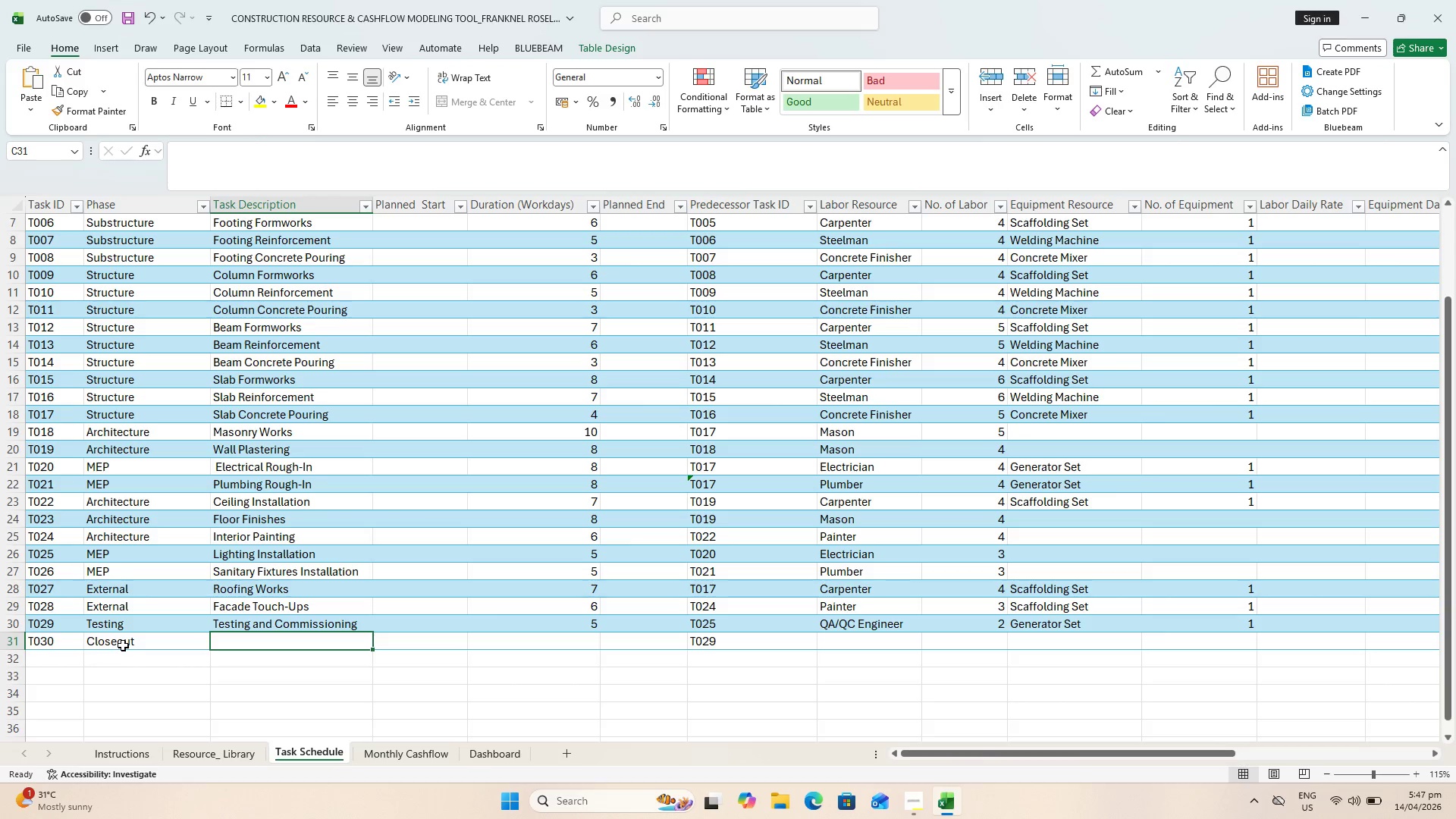 
type(Final Cleaning and Handover)
 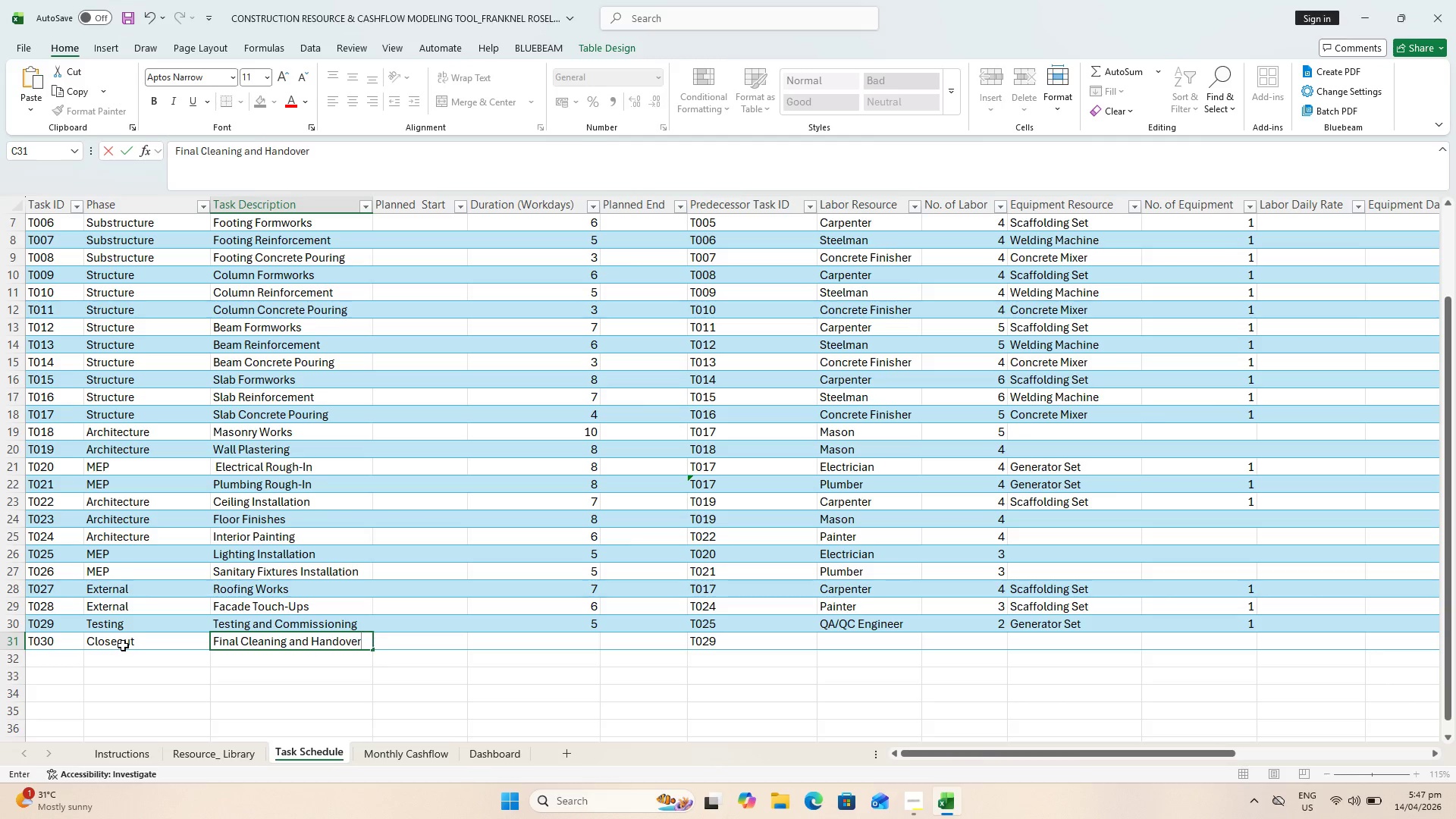 
key(ArrowRight)
 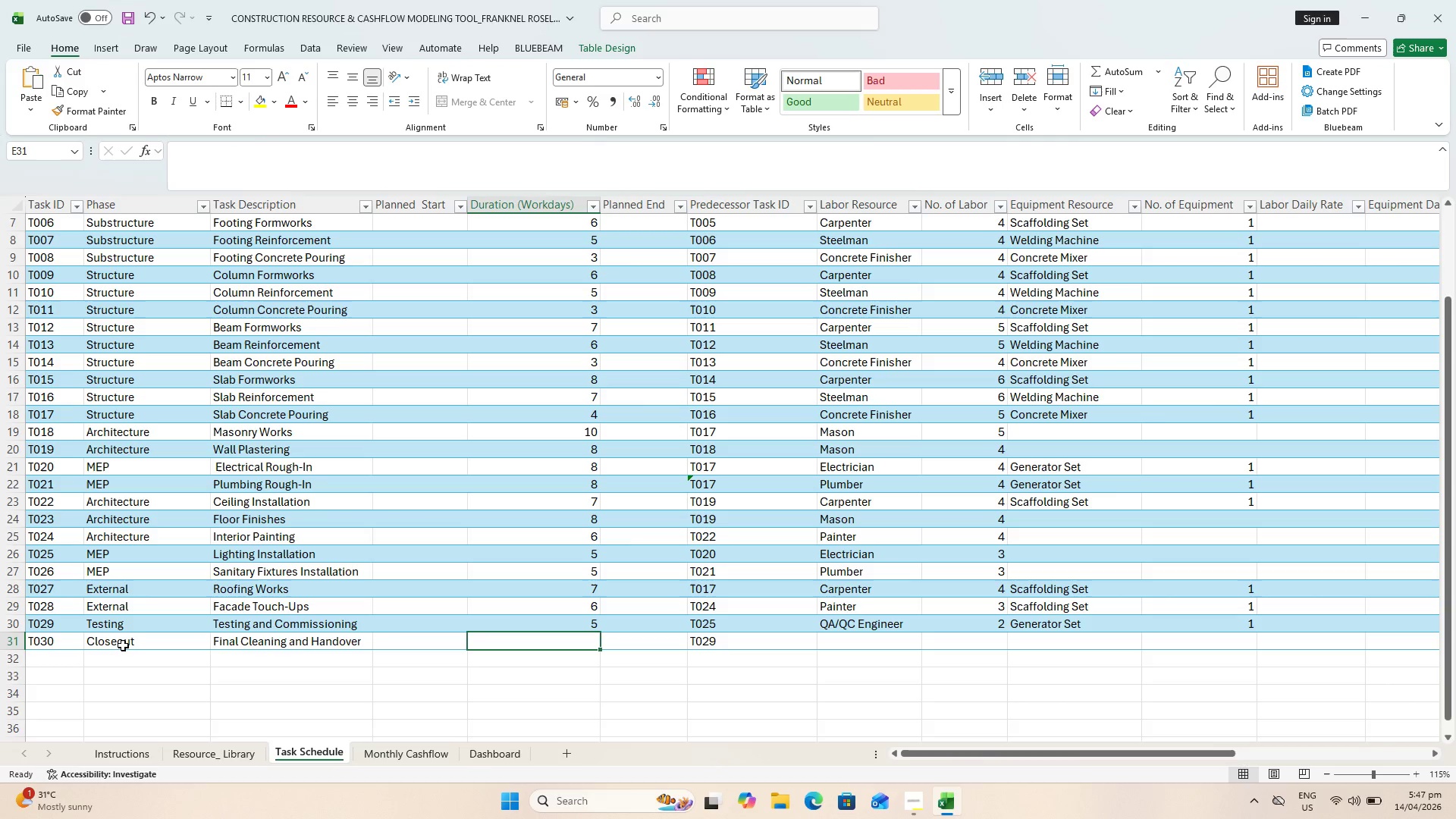 
key(ArrowRight)
 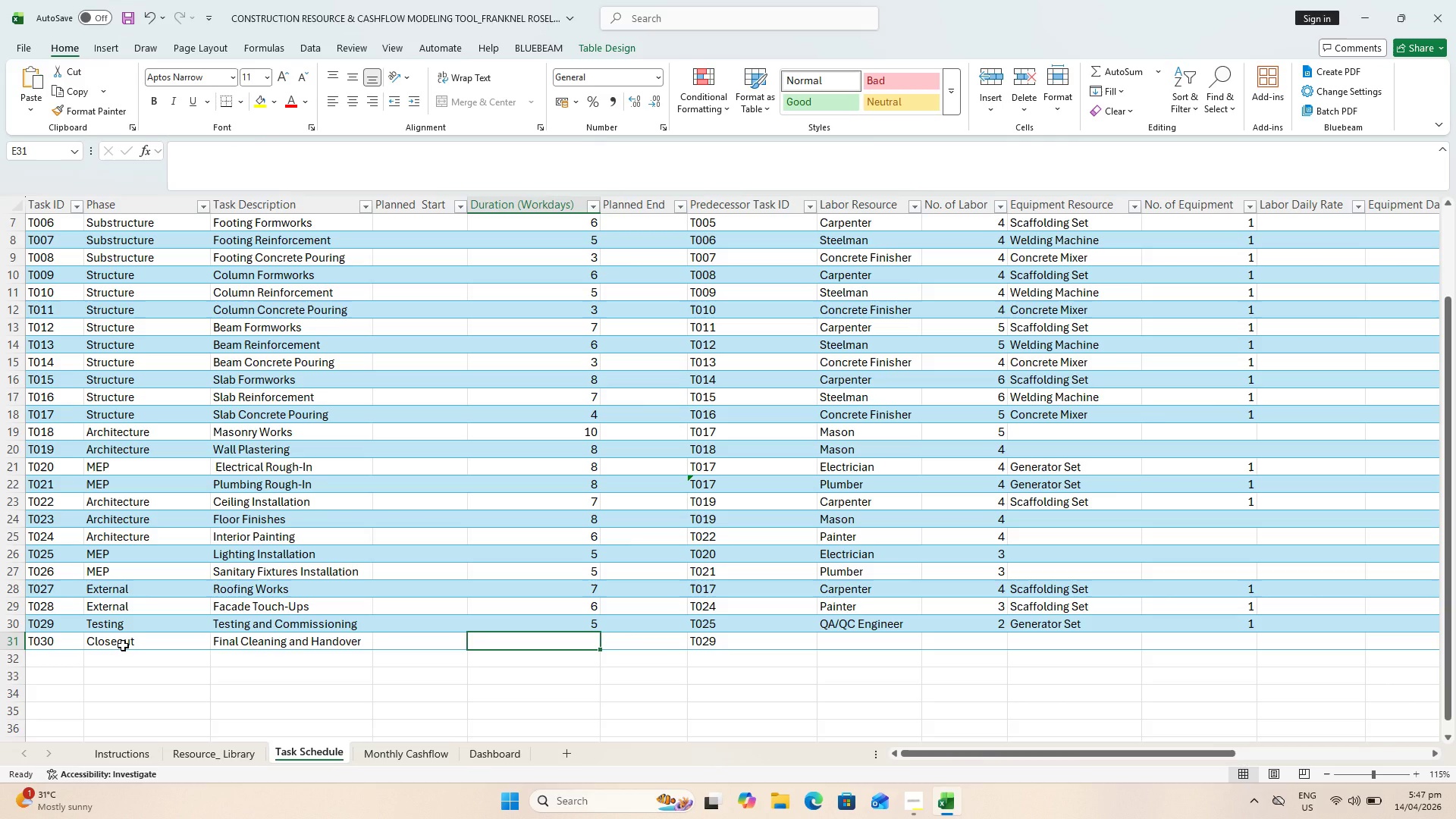 
key(4)
 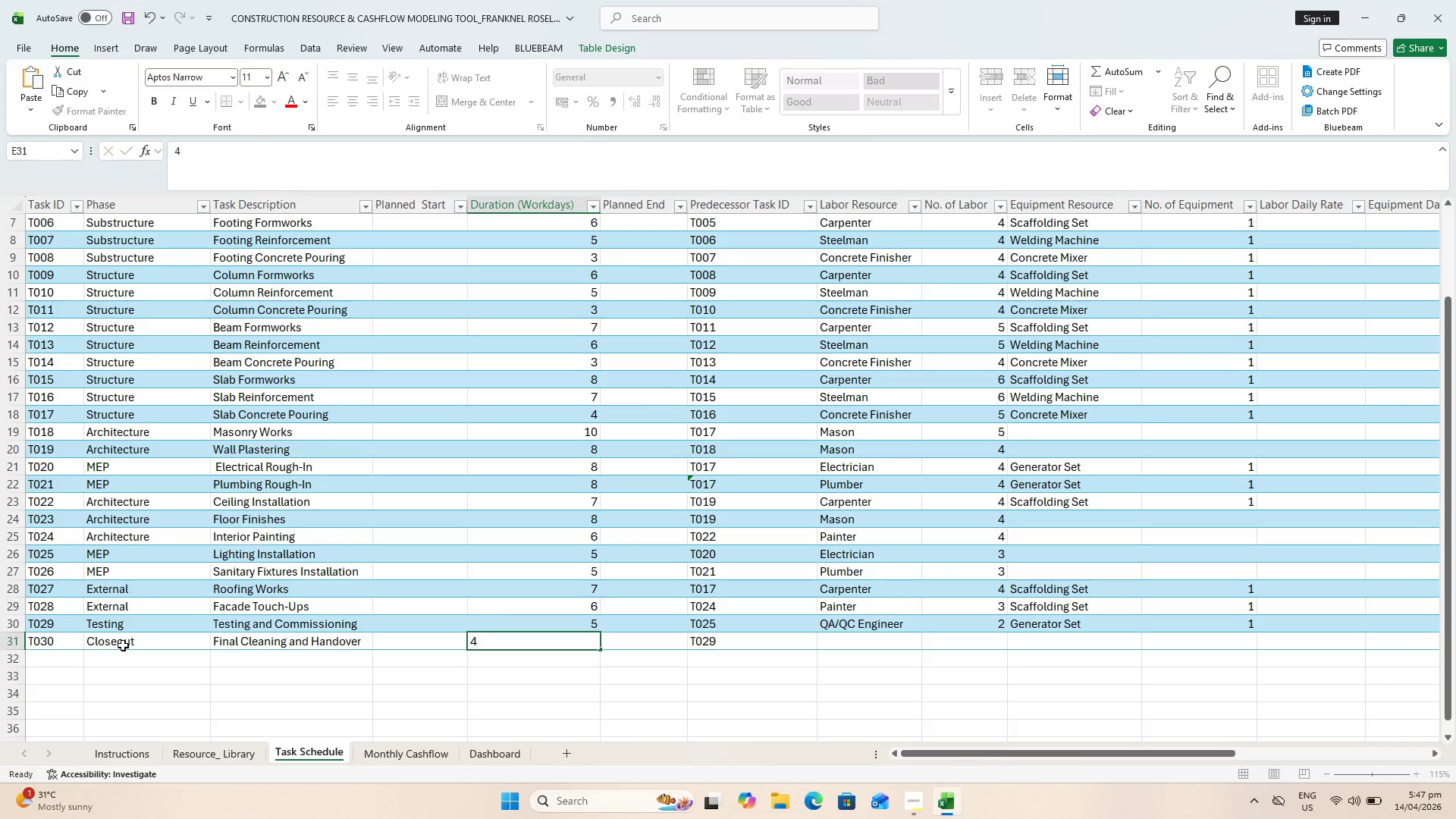 
key(ArrowRight)
 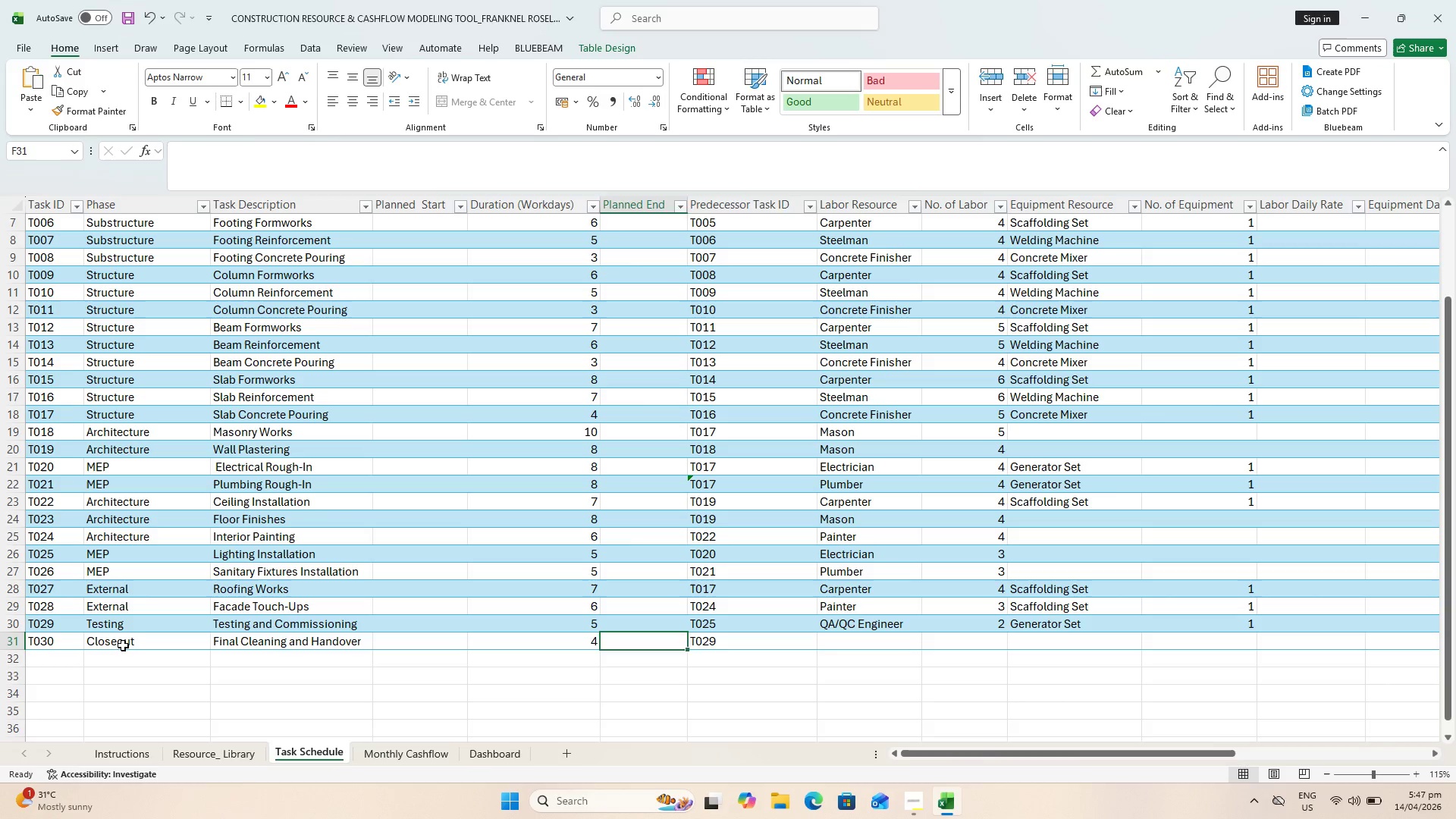 
key(ArrowRight)
 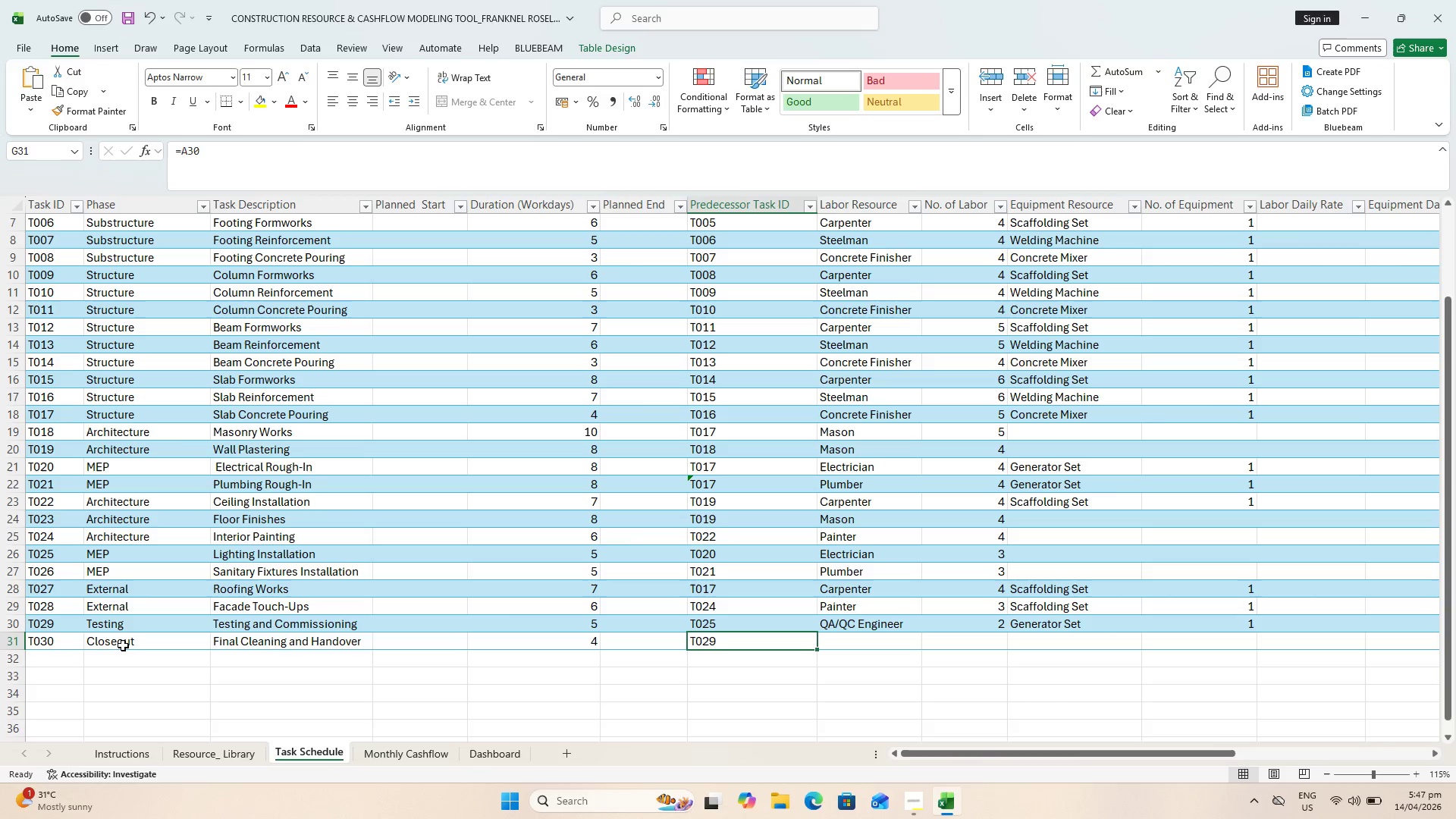 
key(Equal)
 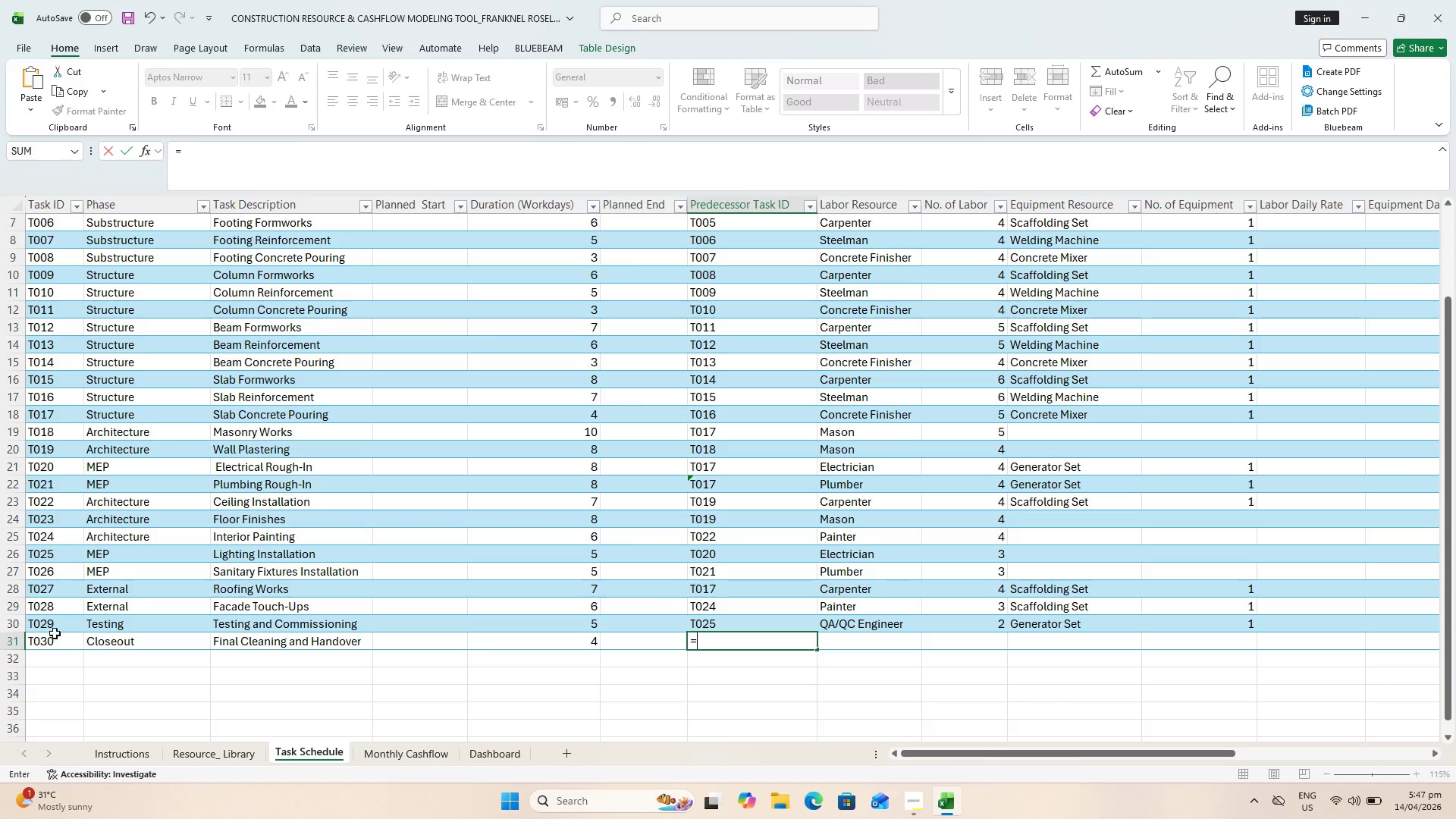 
left_click([52, 622])
 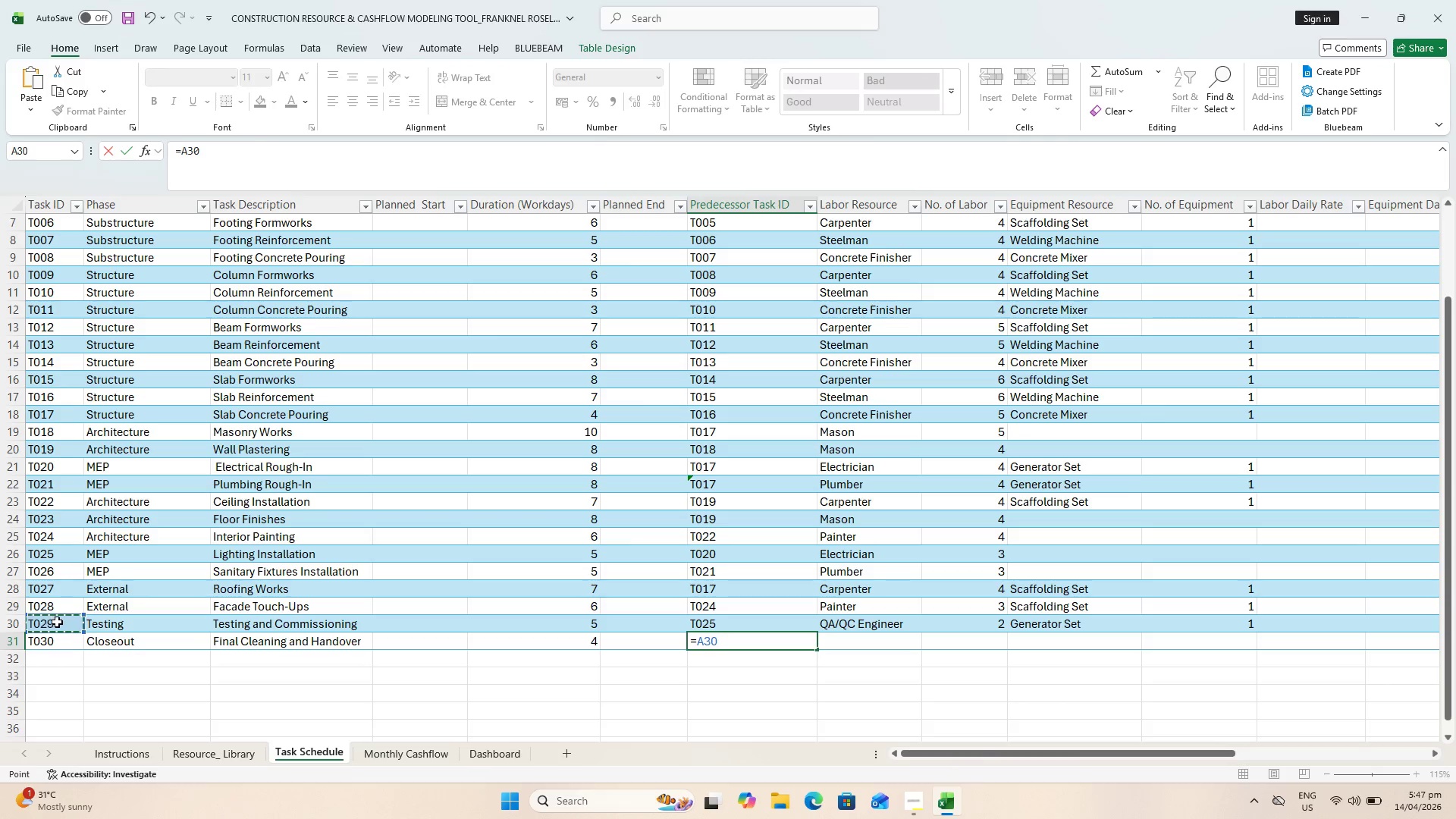 
key(Enter)
 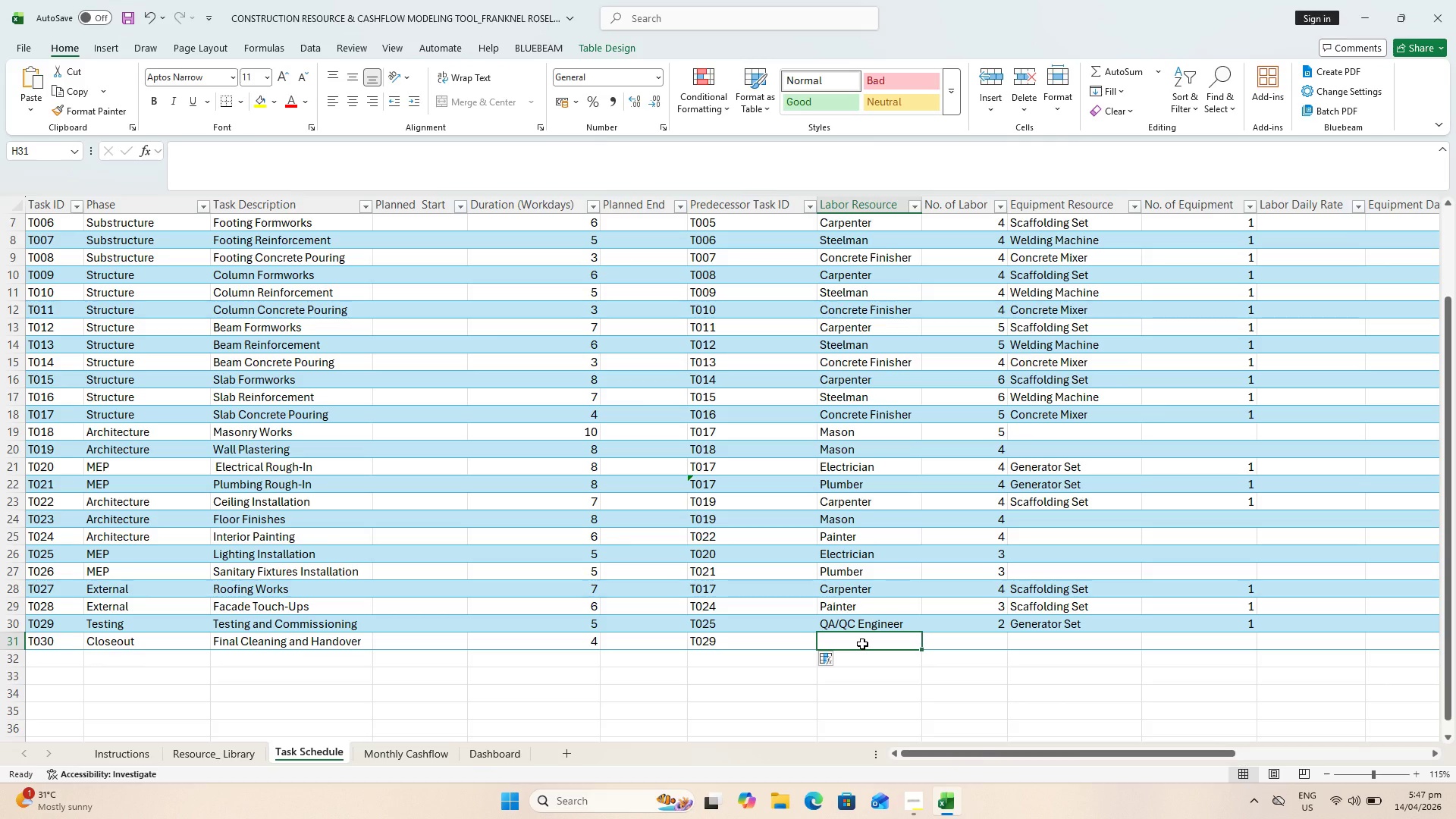 
type(Ge)
 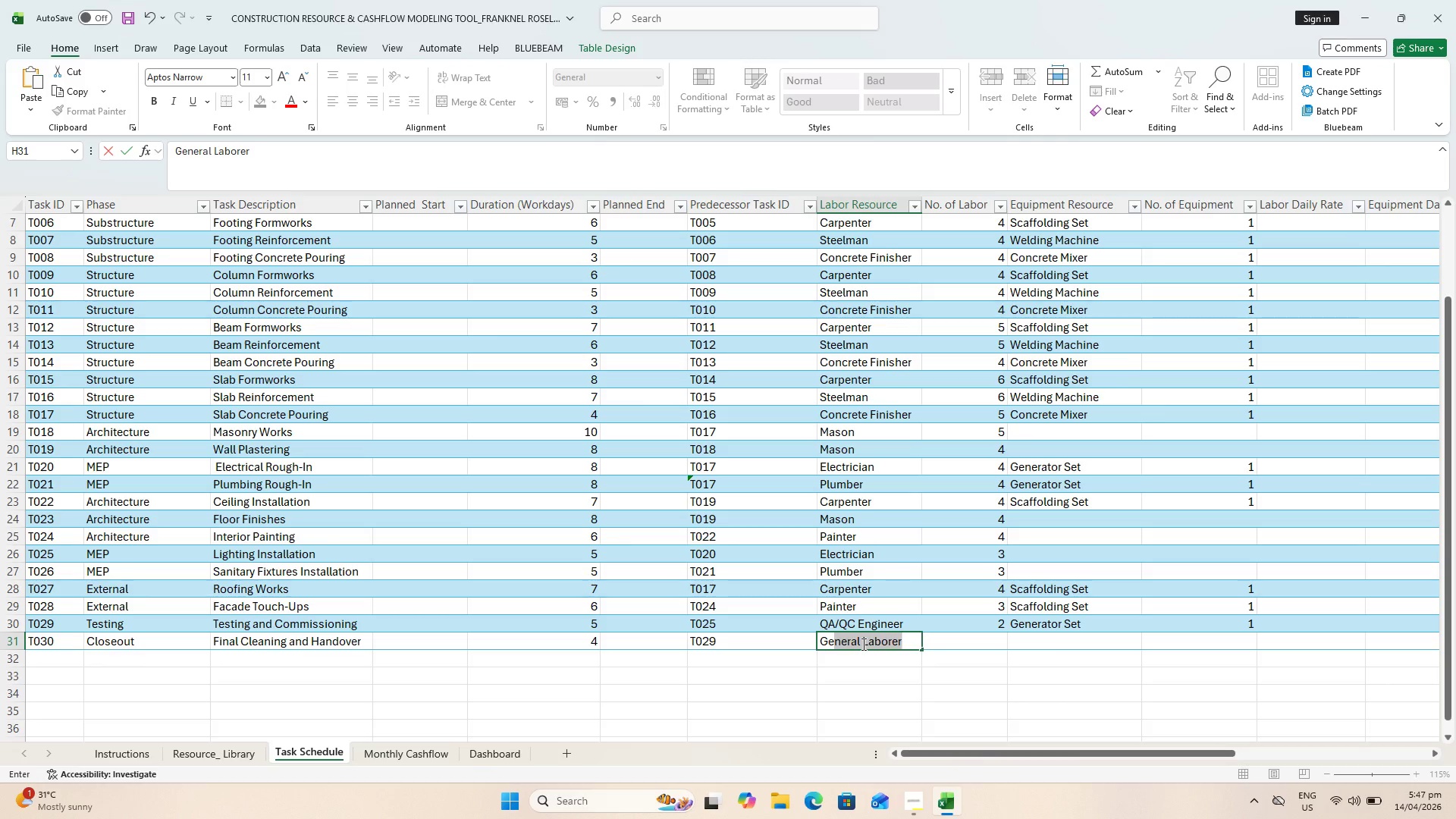 
key(ArrowRight)
 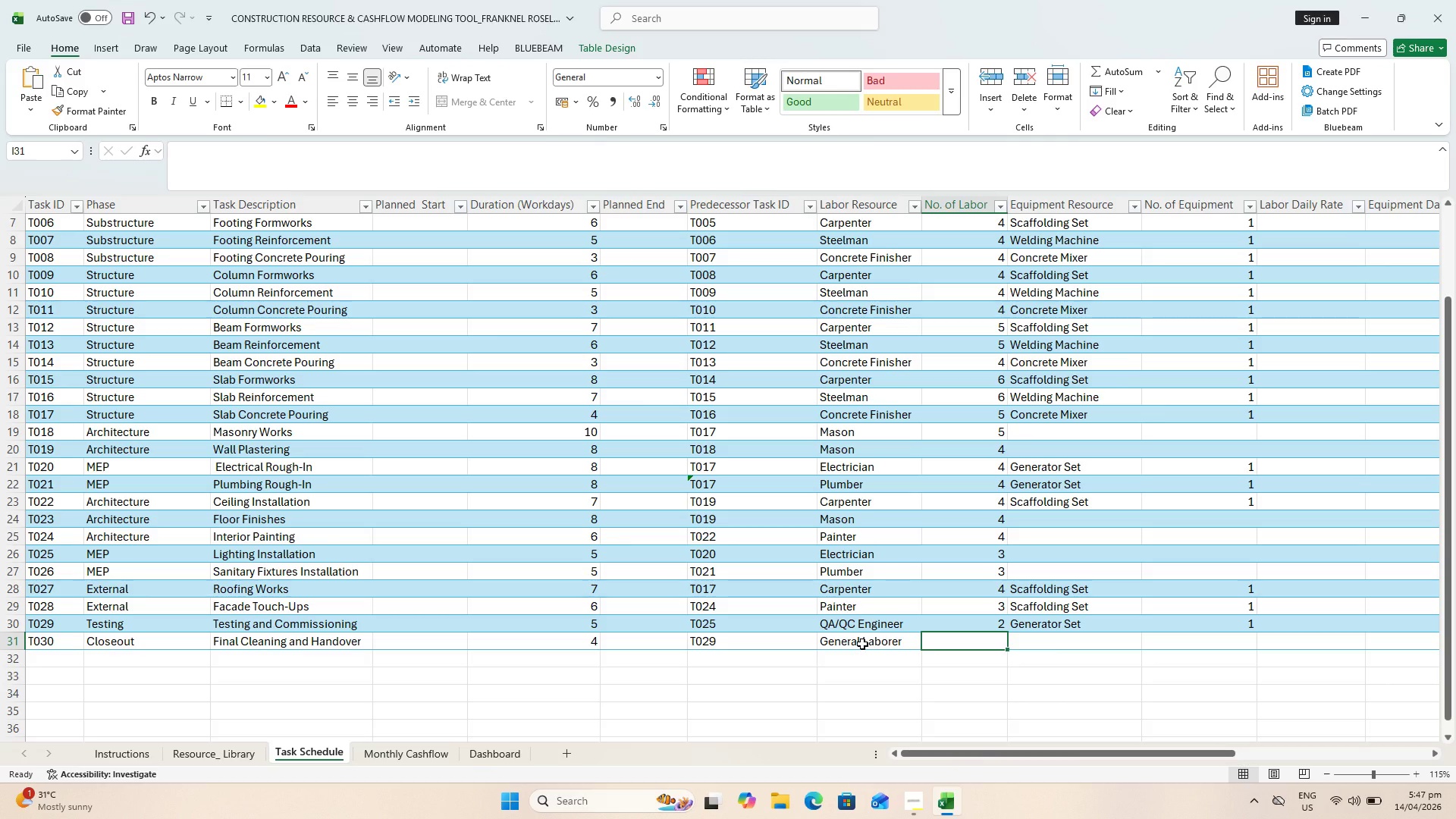 
key(4)
 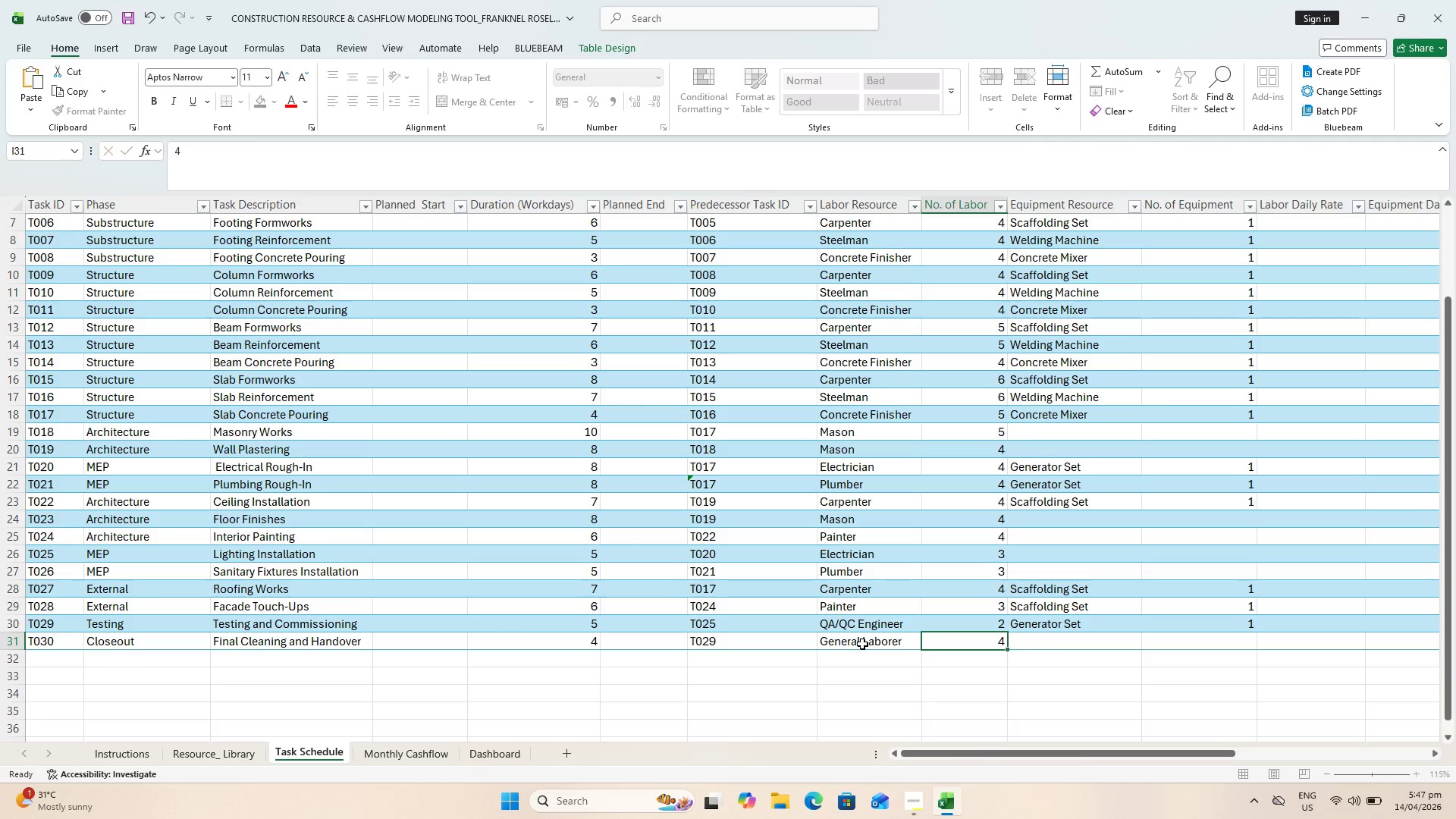 
key(ArrowRight)
 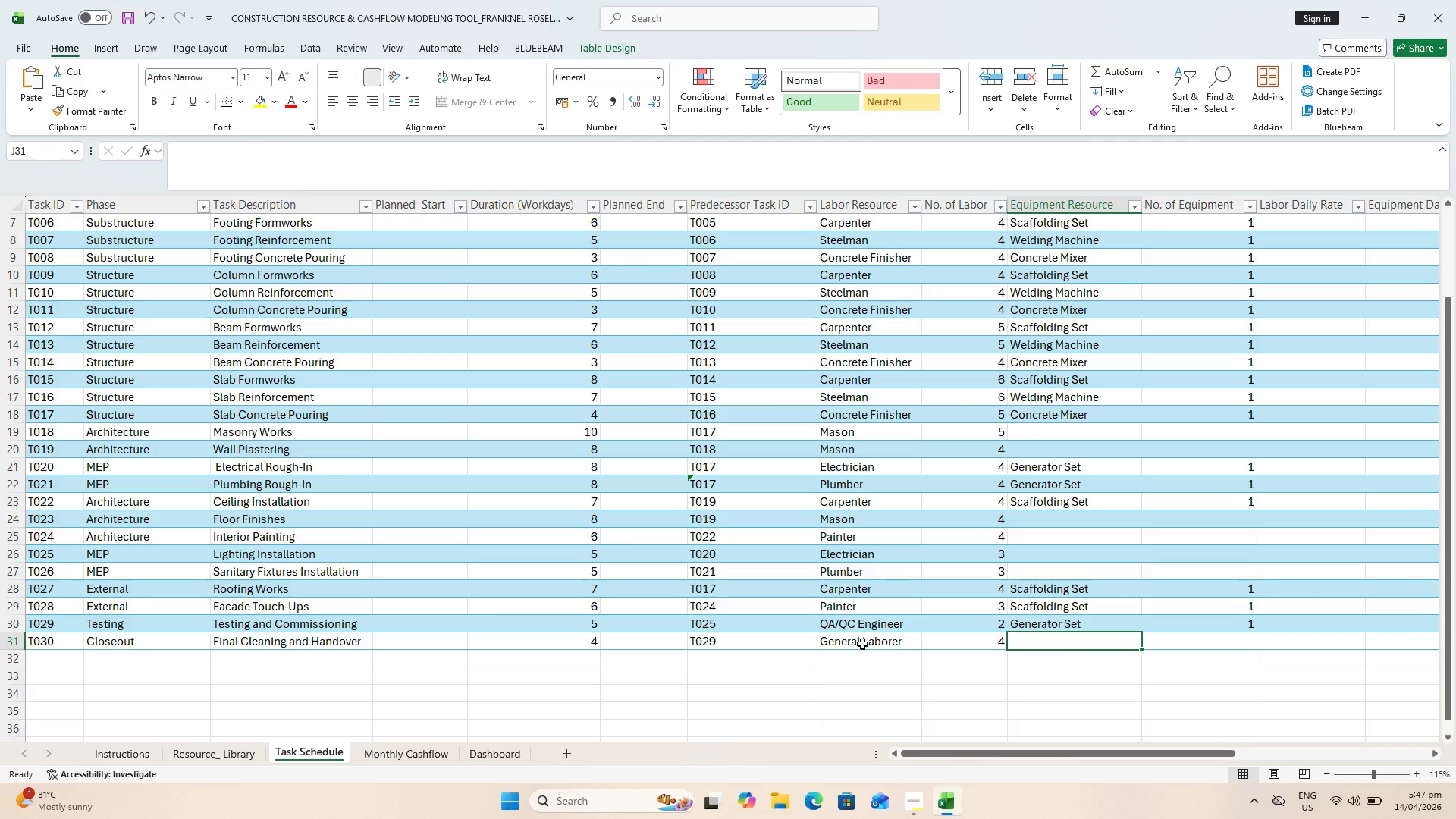 
type(Dump Truck)
 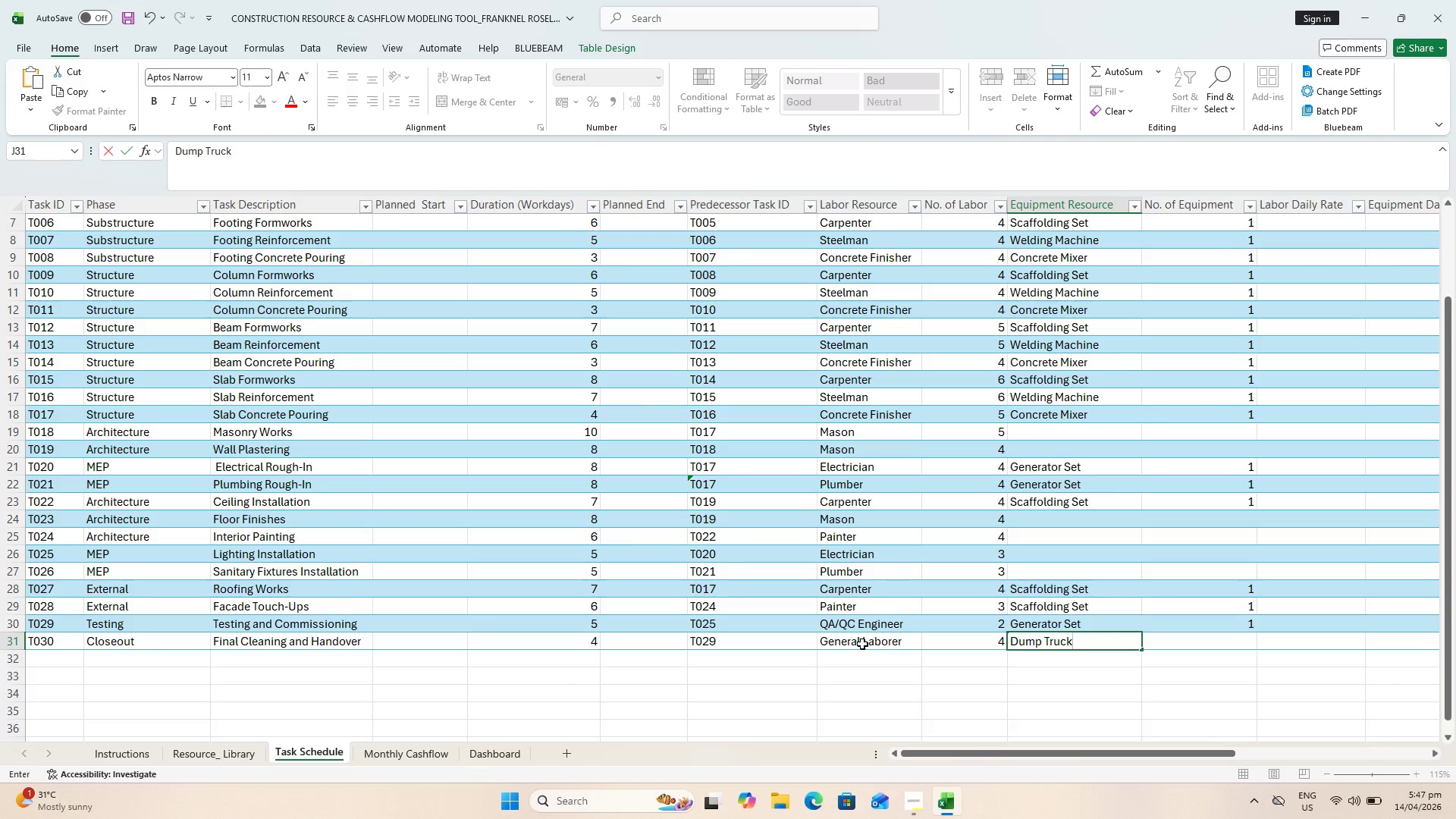 
key(ArrowRight)
 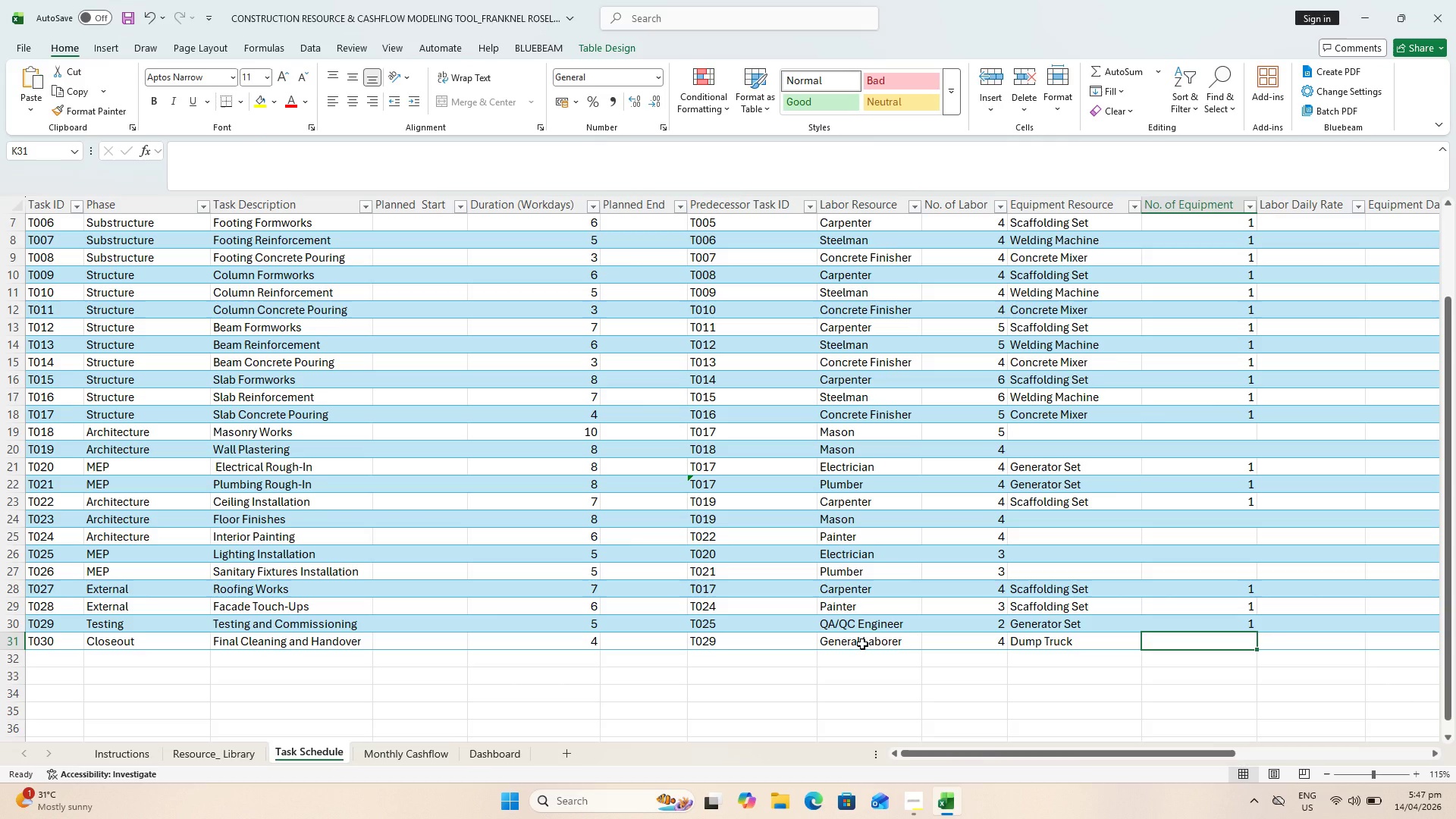 
key(1)
 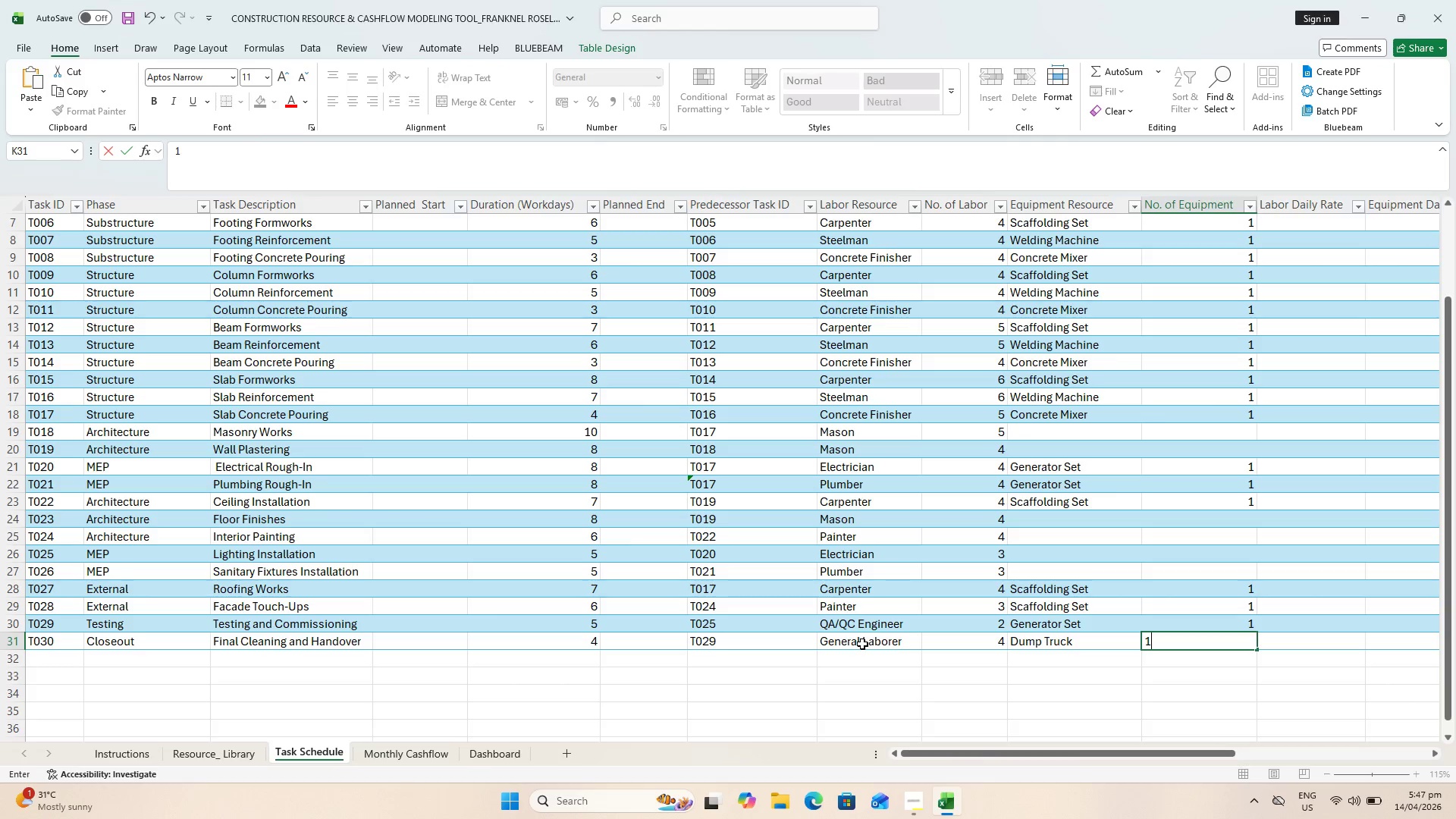 
key(Enter)
 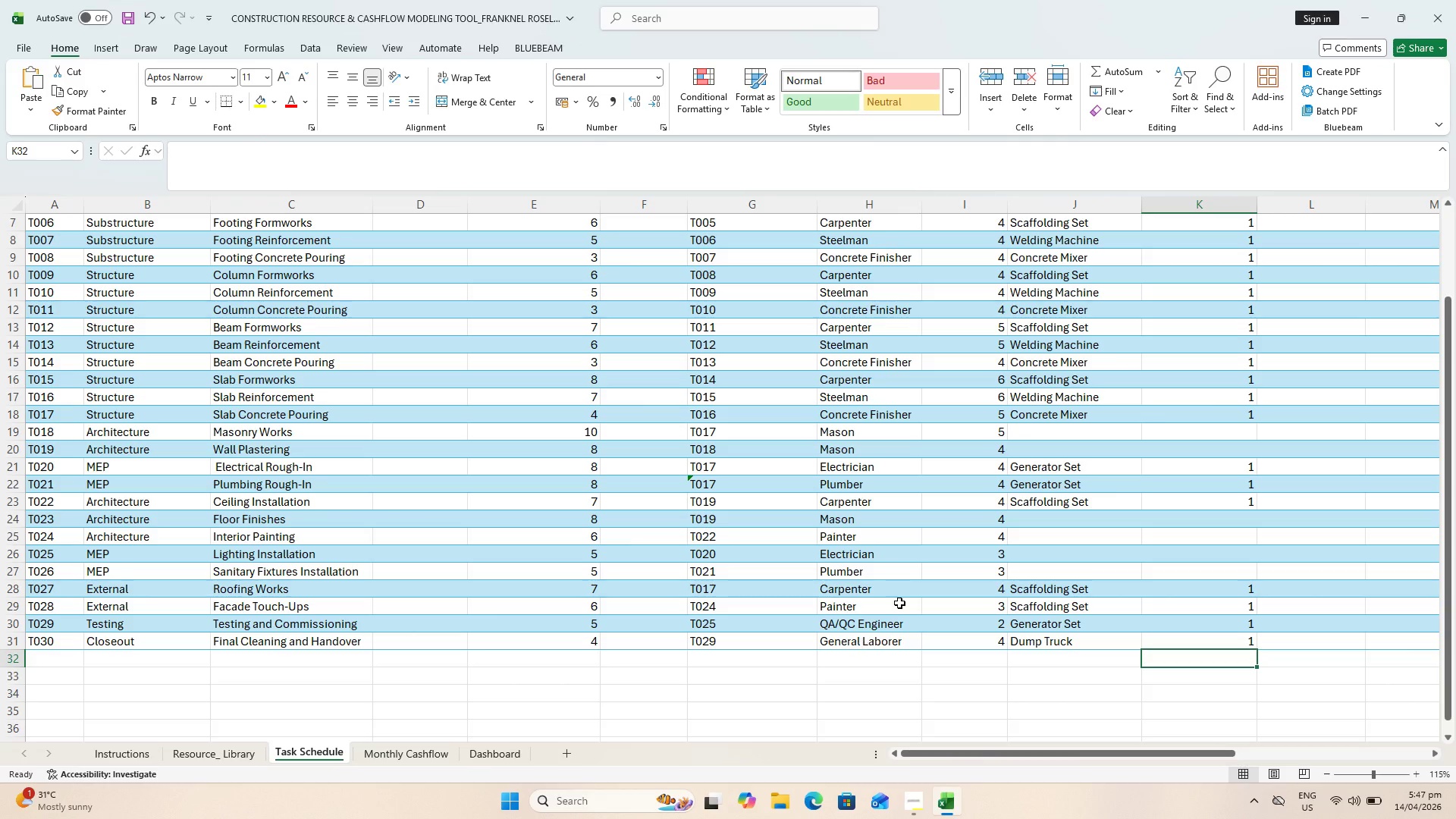 
key(Control+S)
 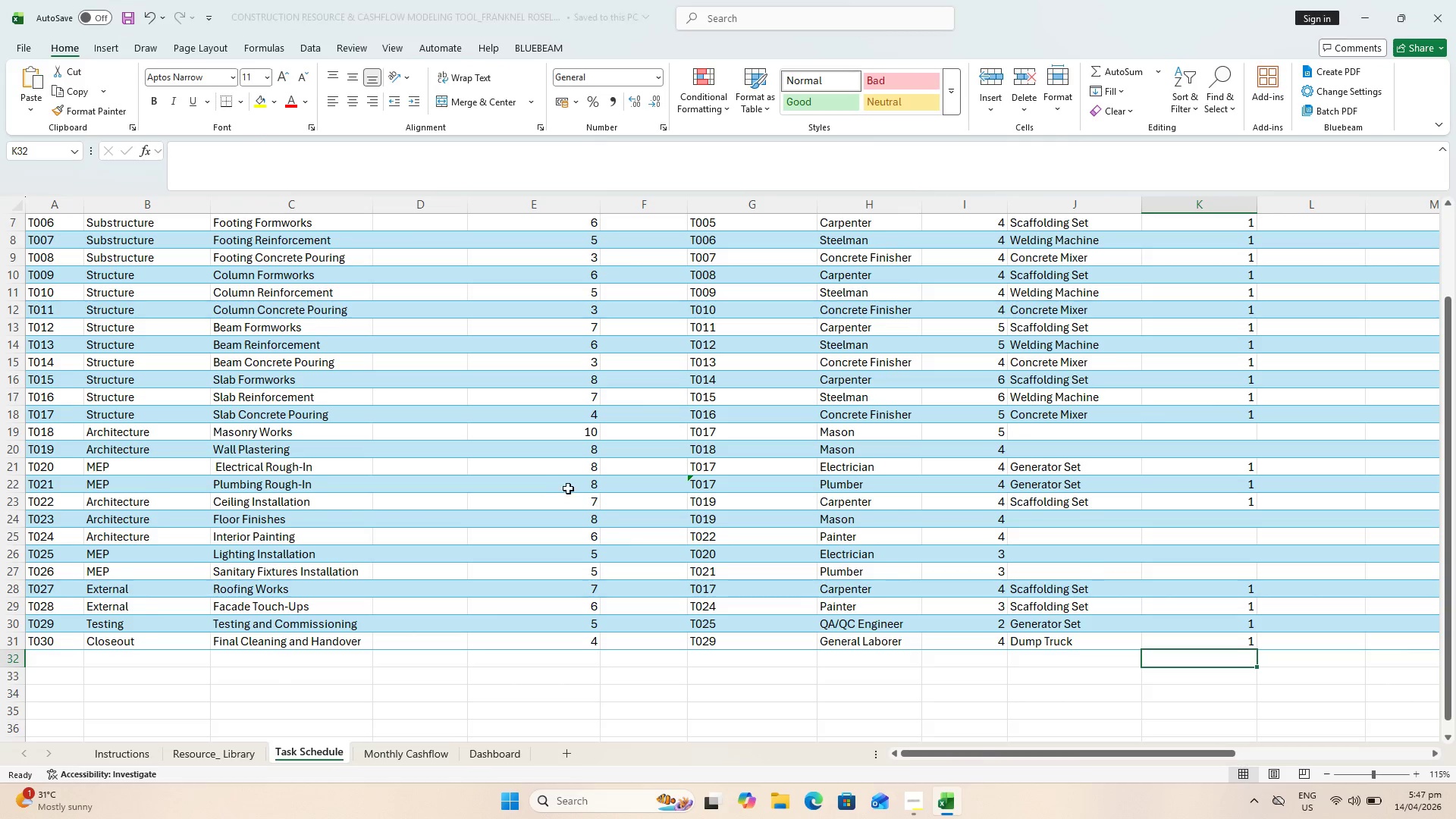 
scroll: coordinate [570, 487], scroll_direction: up, amount: 4.0
 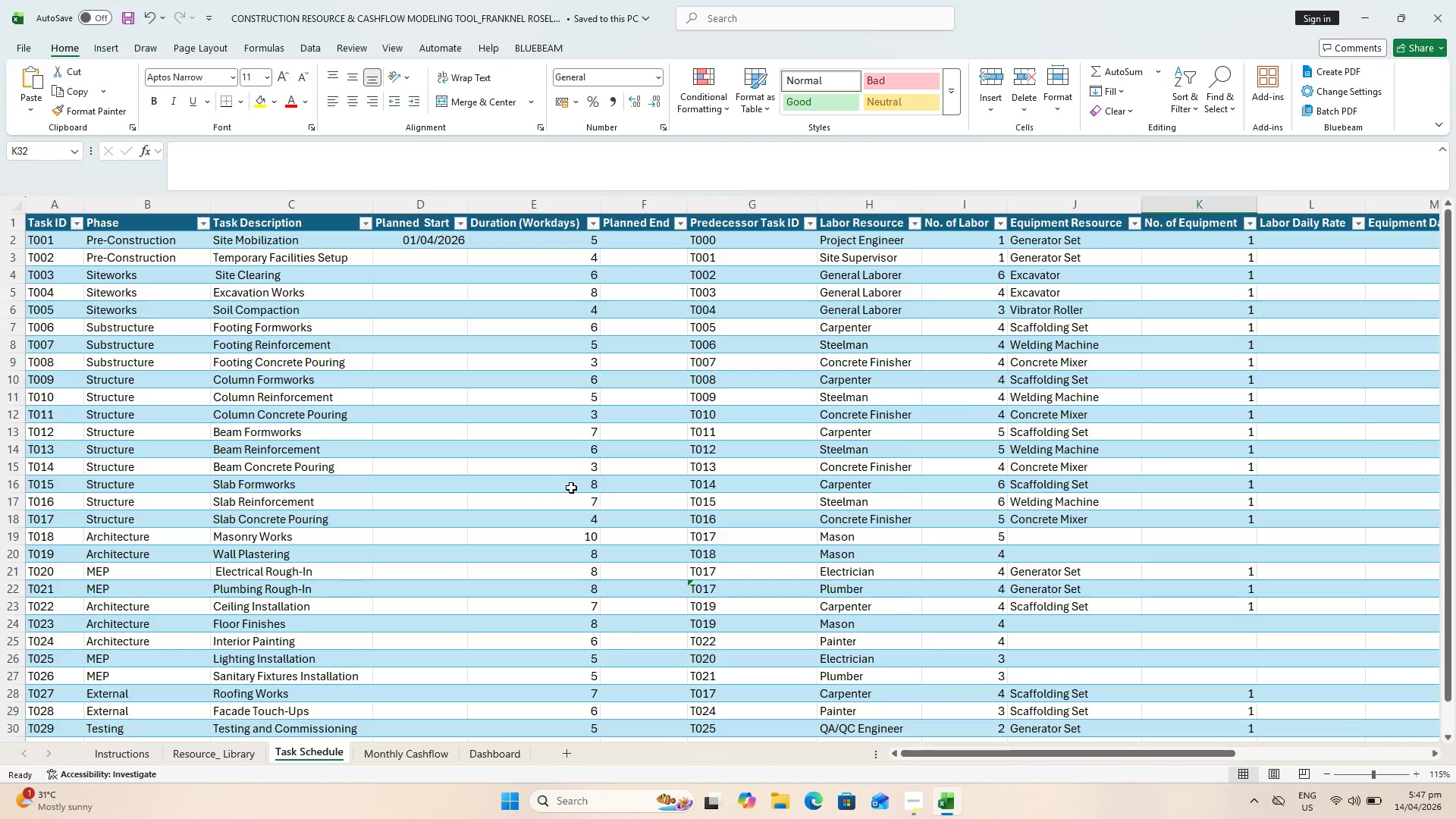 
wait(5.54)
 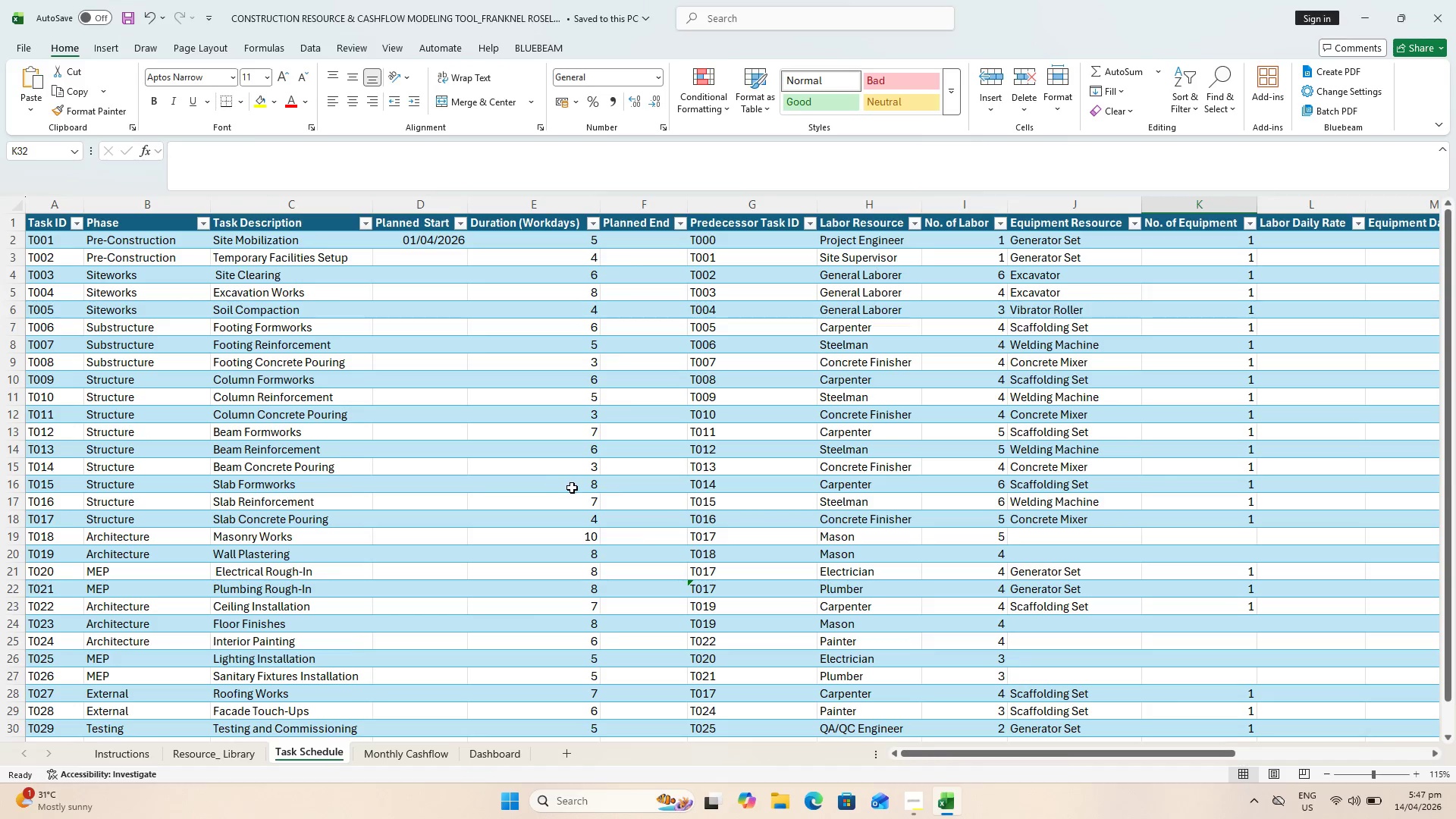 
key(Control+ControlLeft)
 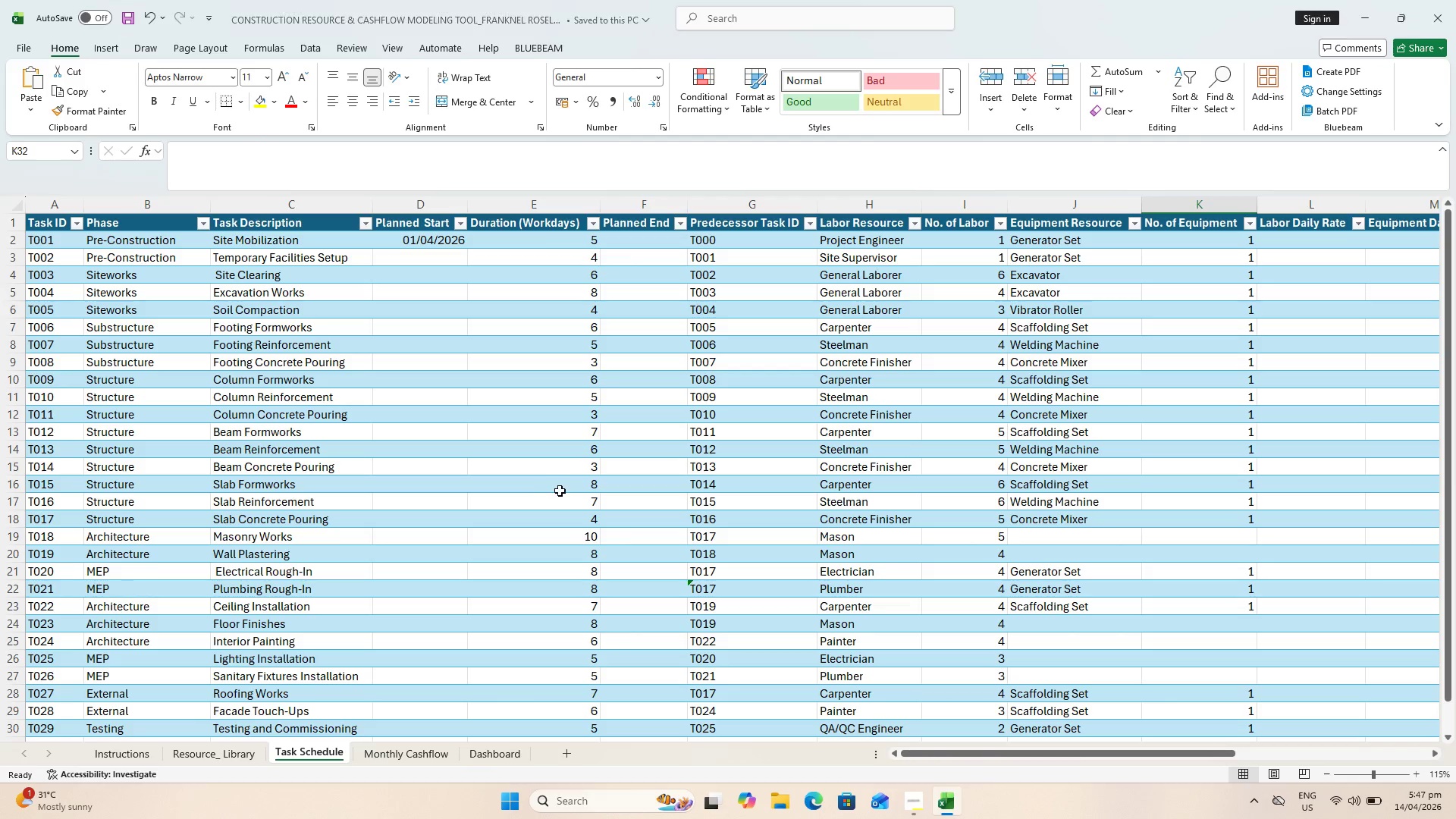 
key(Control+S)
 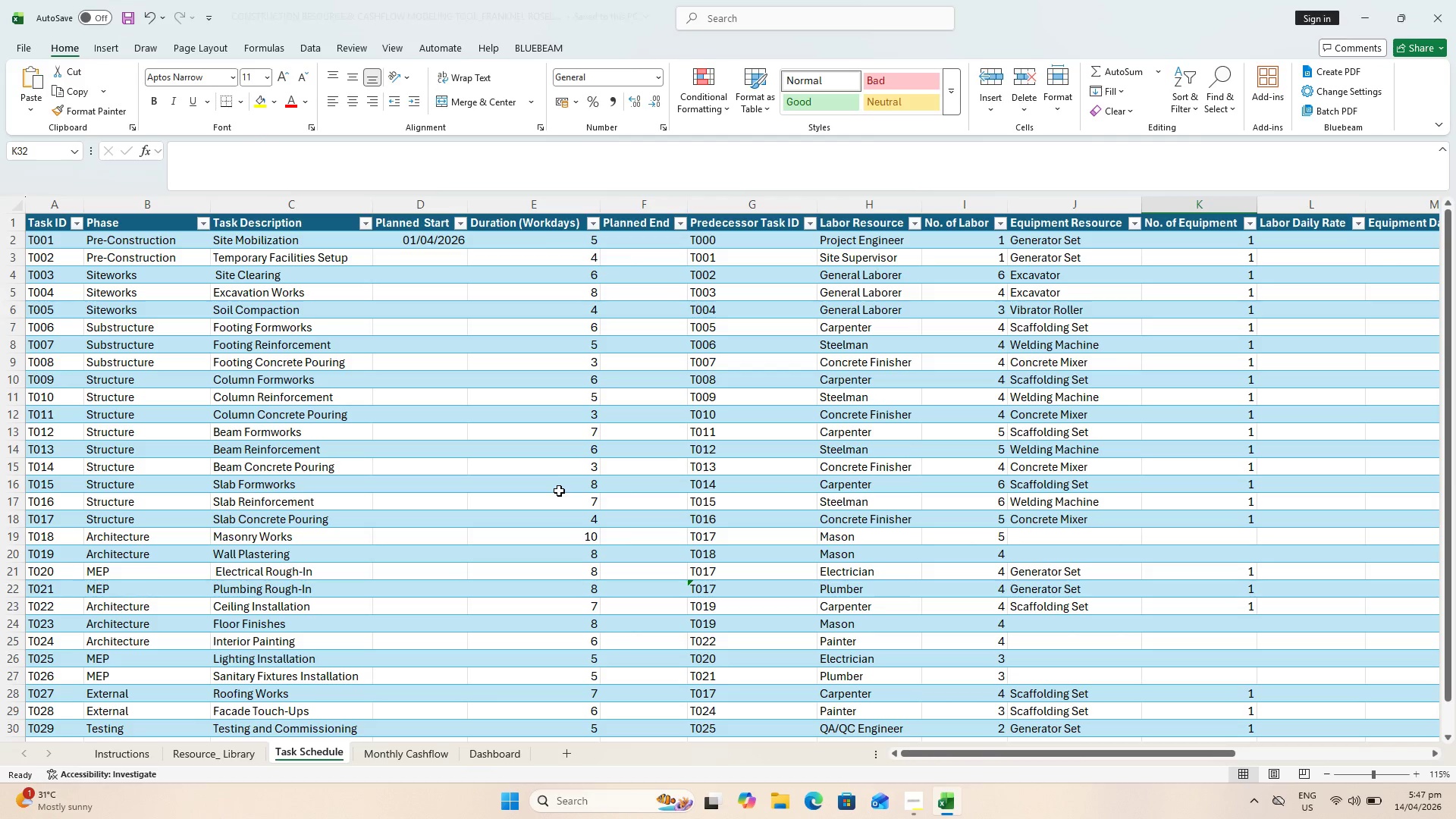 
key(Alt+AltLeft)
 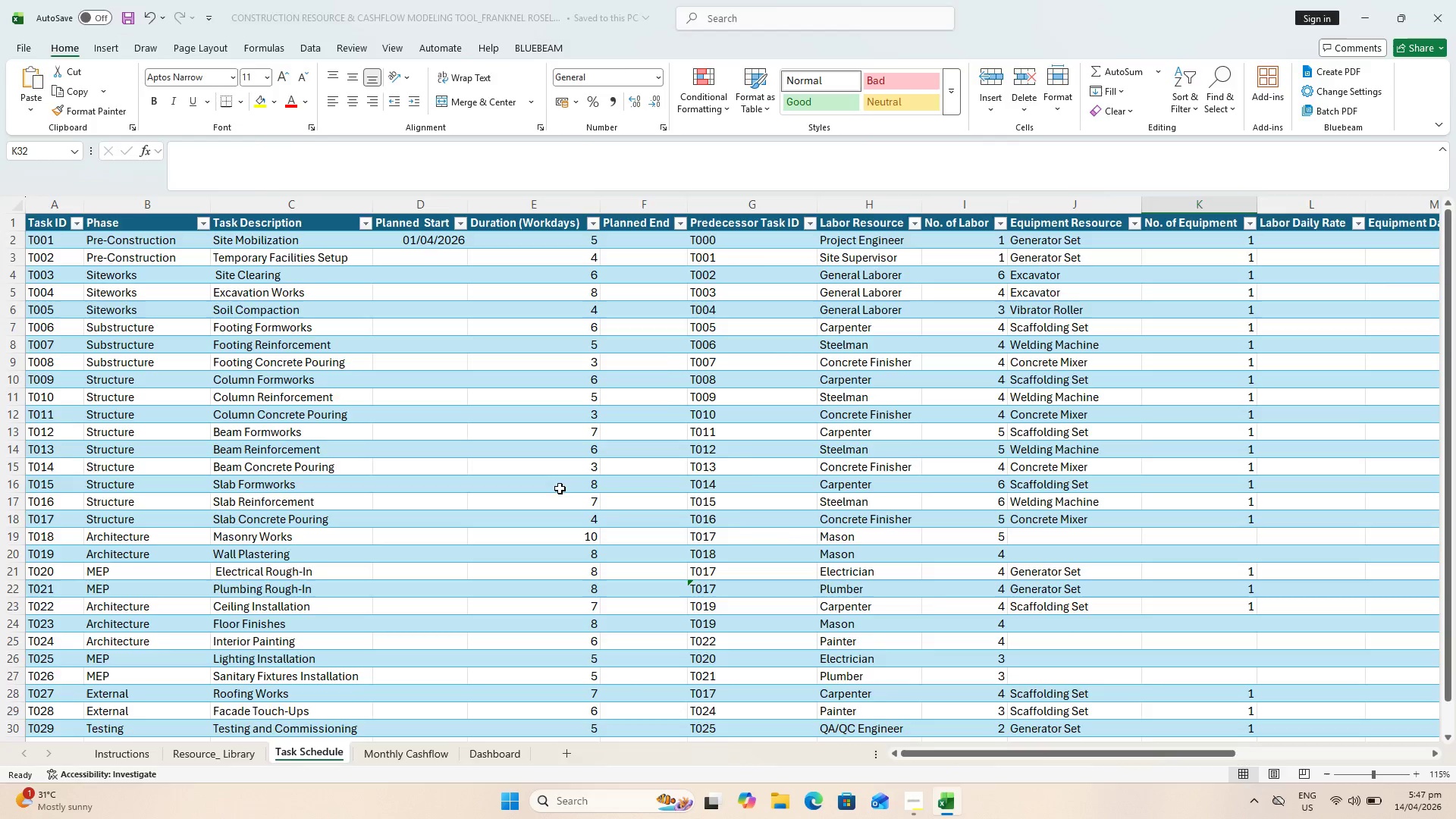 
key(Alt+Tab)